 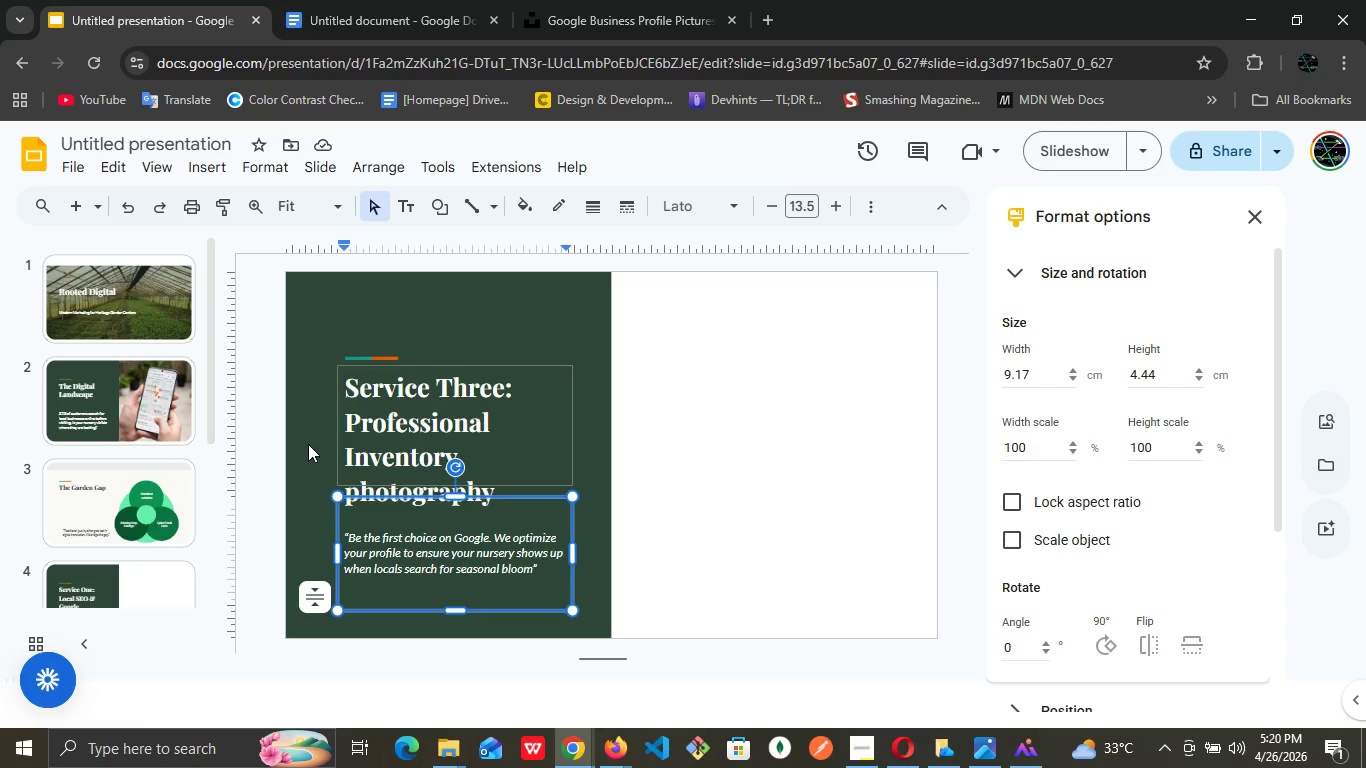 
left_click([120, 417])
 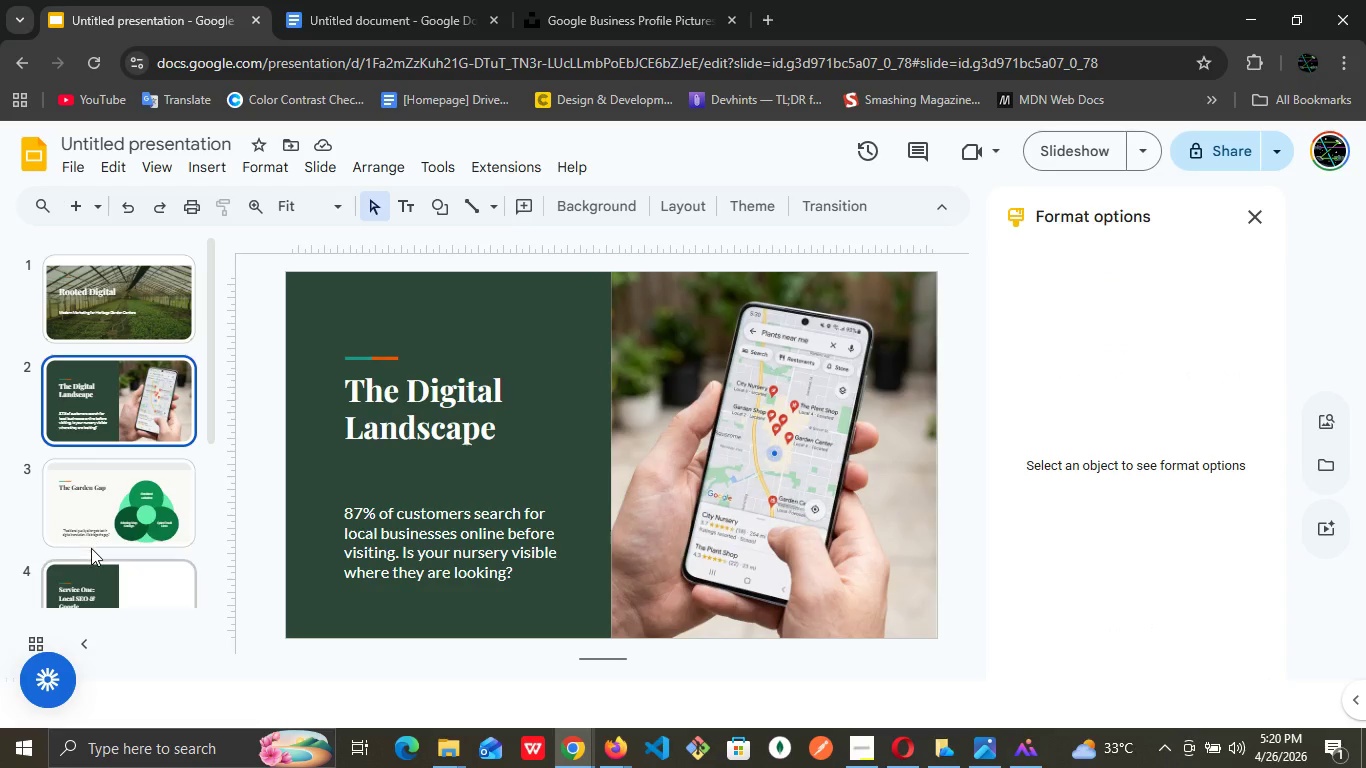 
left_click([119, 512])
 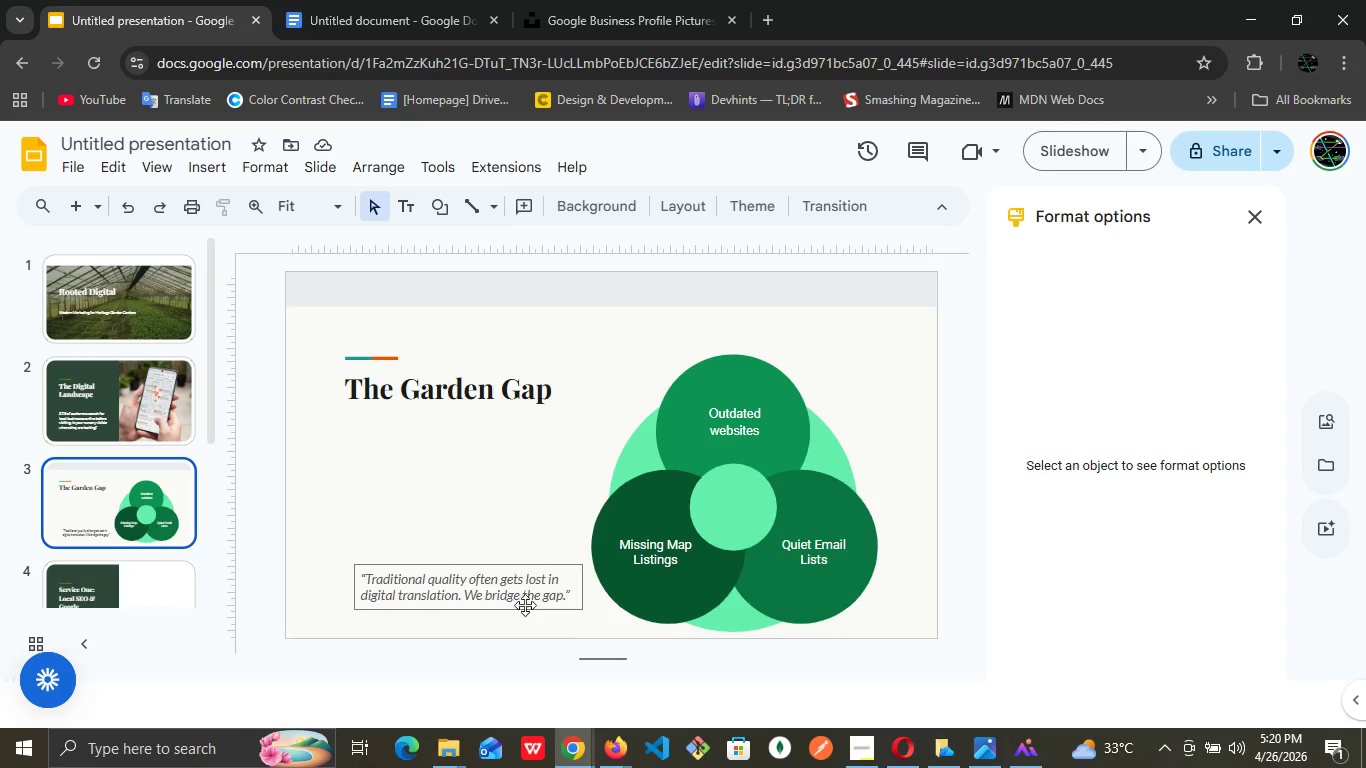 
wait(7.25)
 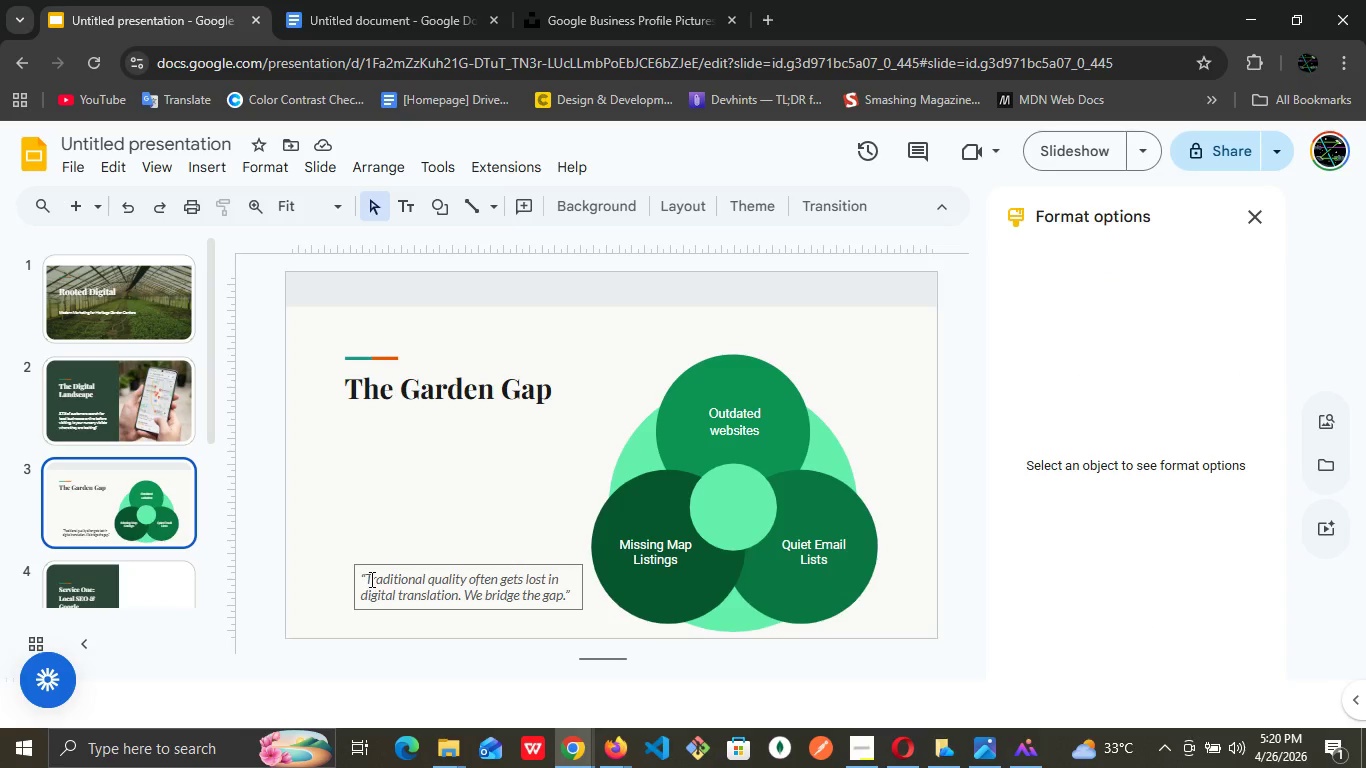 
left_click([529, 490])
 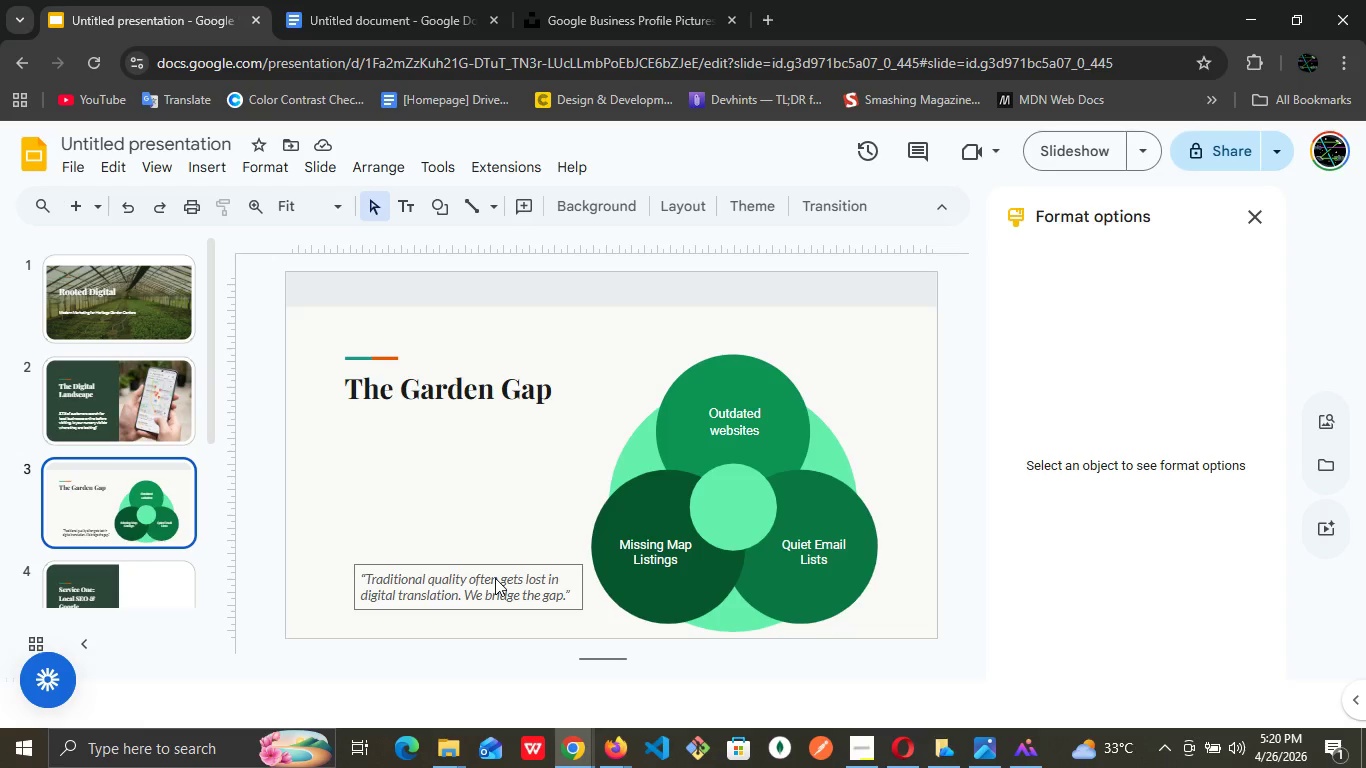 
left_click([495, 578])
 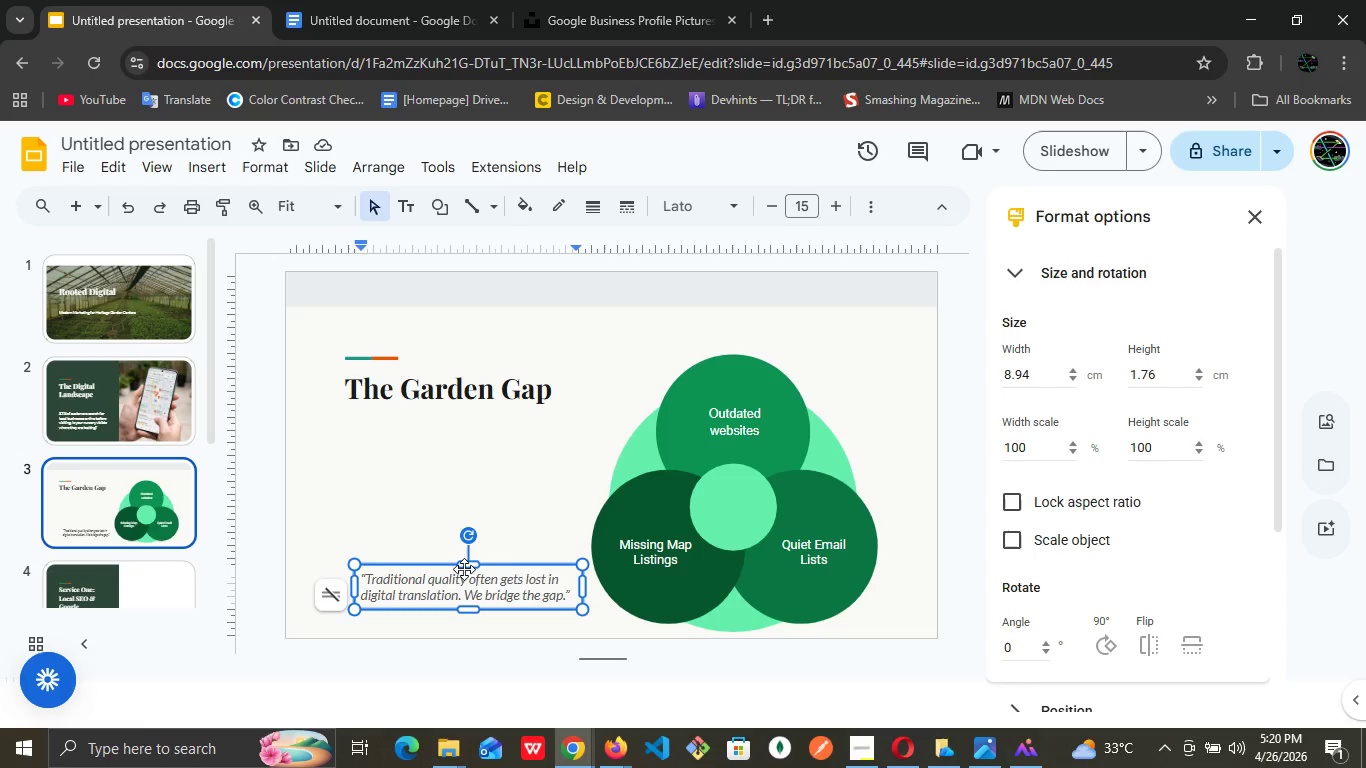 
left_click_drag(start_coordinate=[464, 568], to_coordinate=[418, 566])
 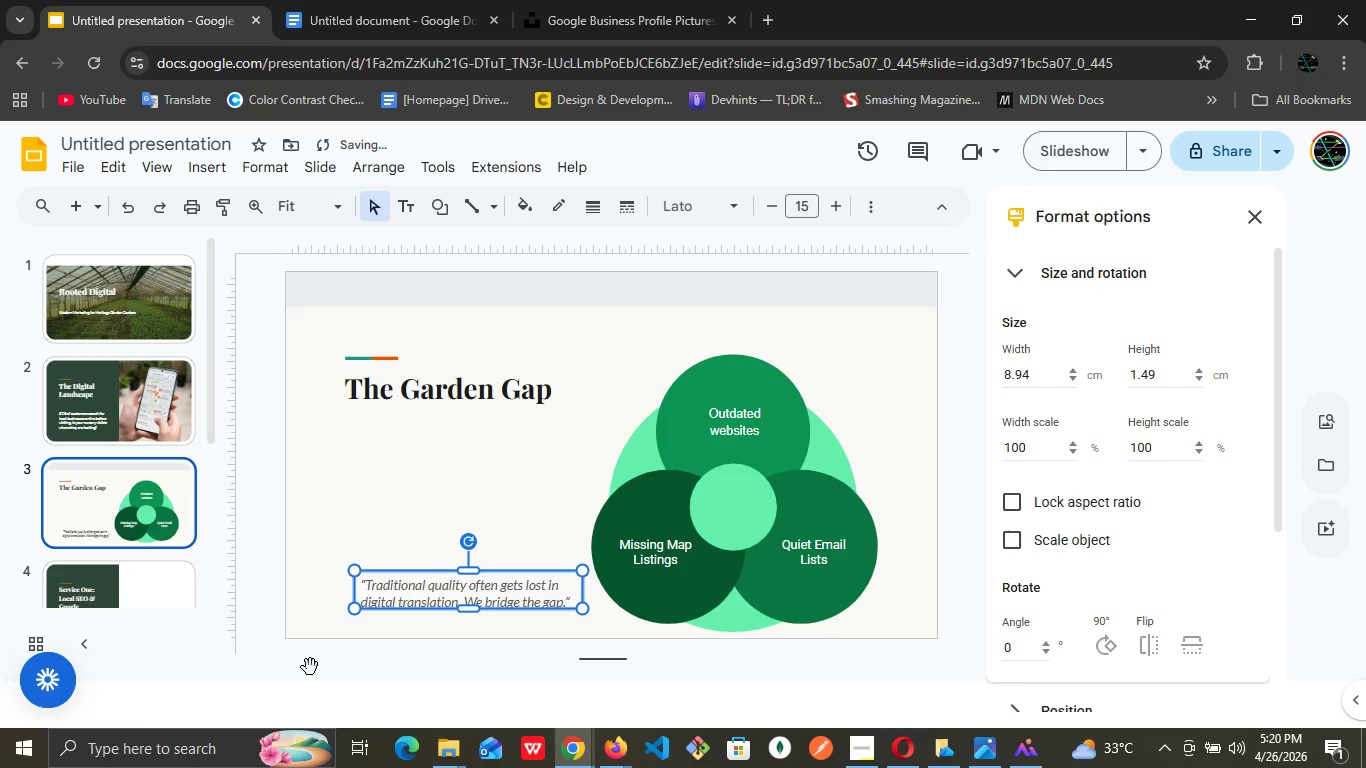 
key(Control+Z)
 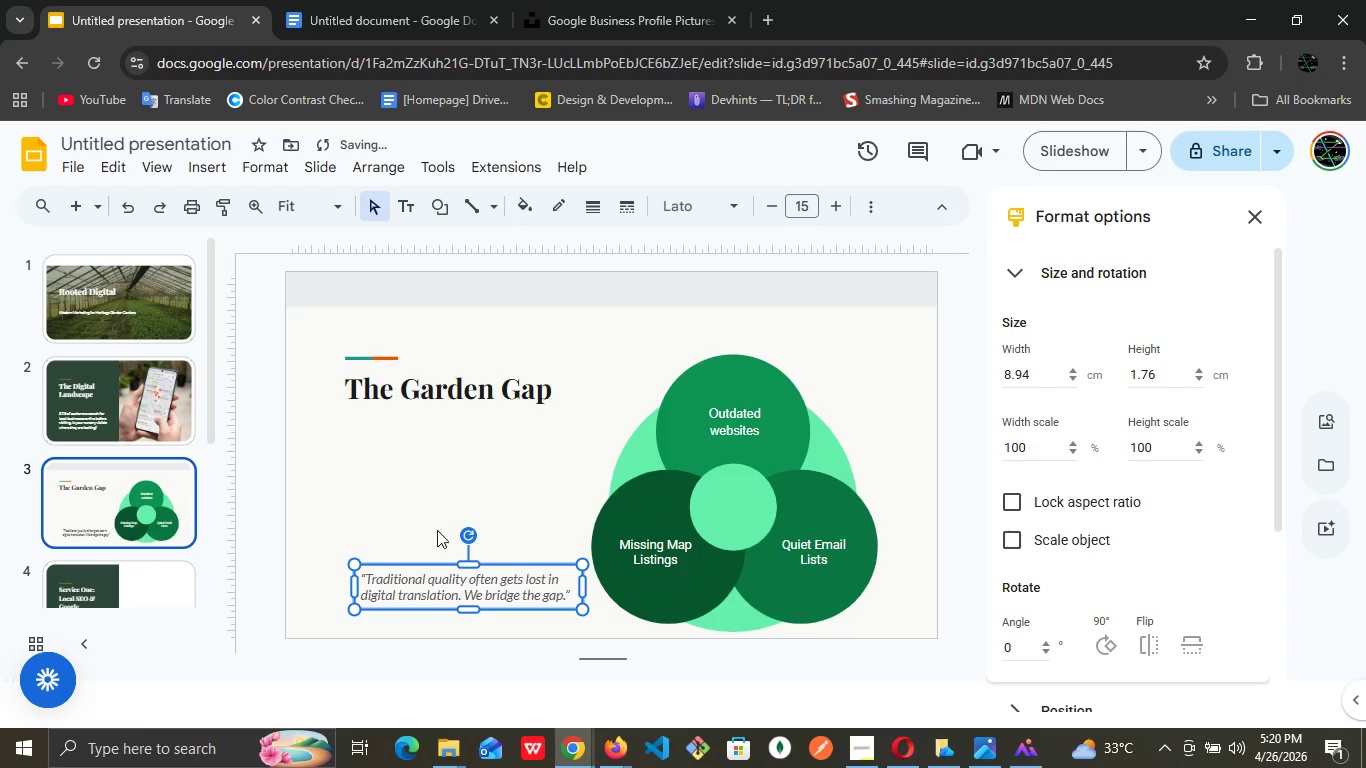 
left_click([530, 454])
 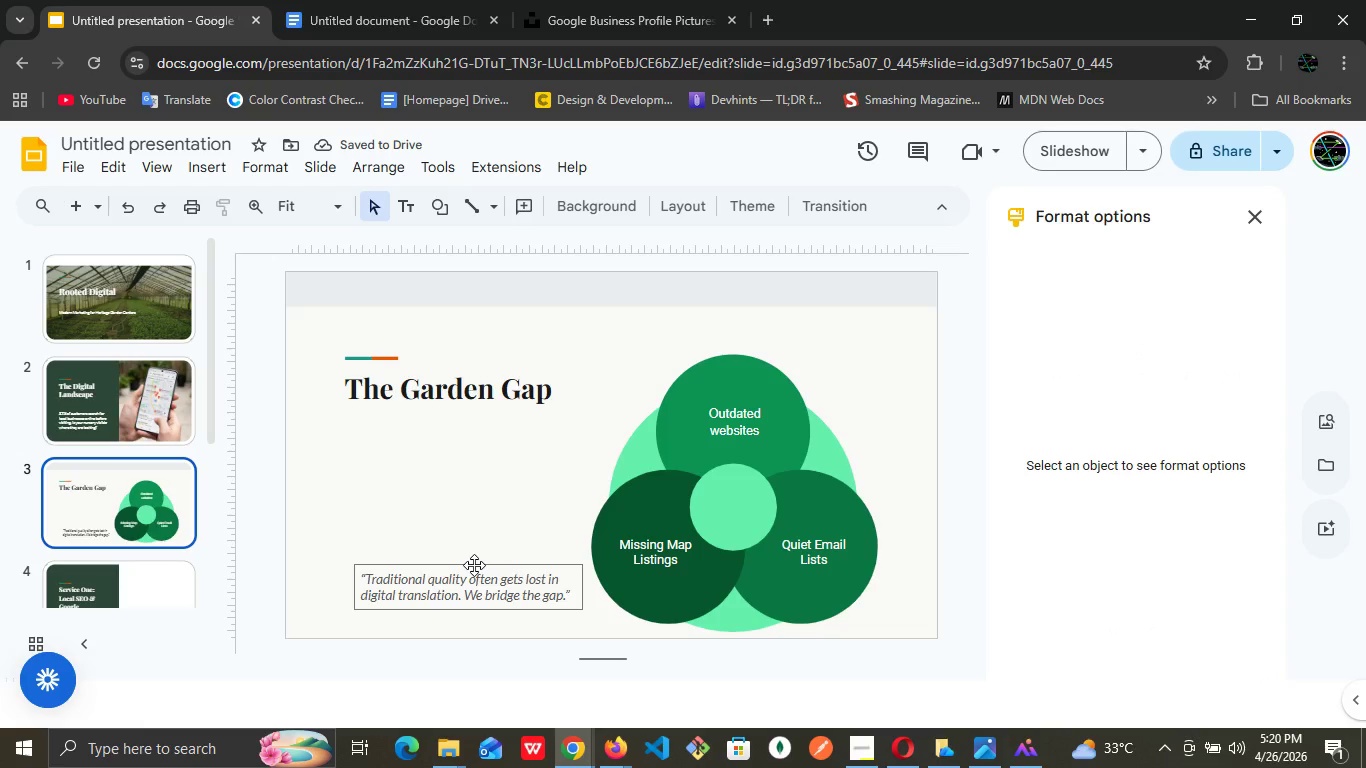 
left_click([474, 565])
 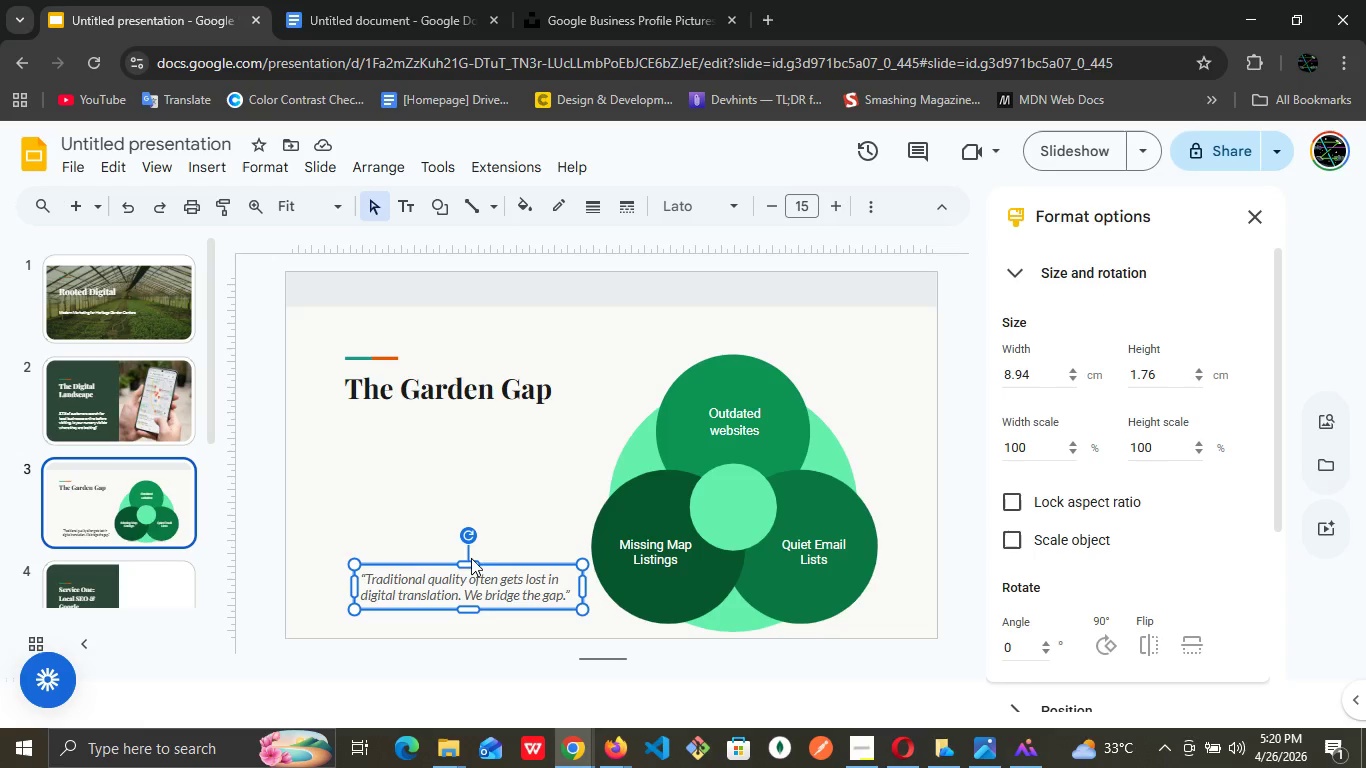 
wait(8.06)
 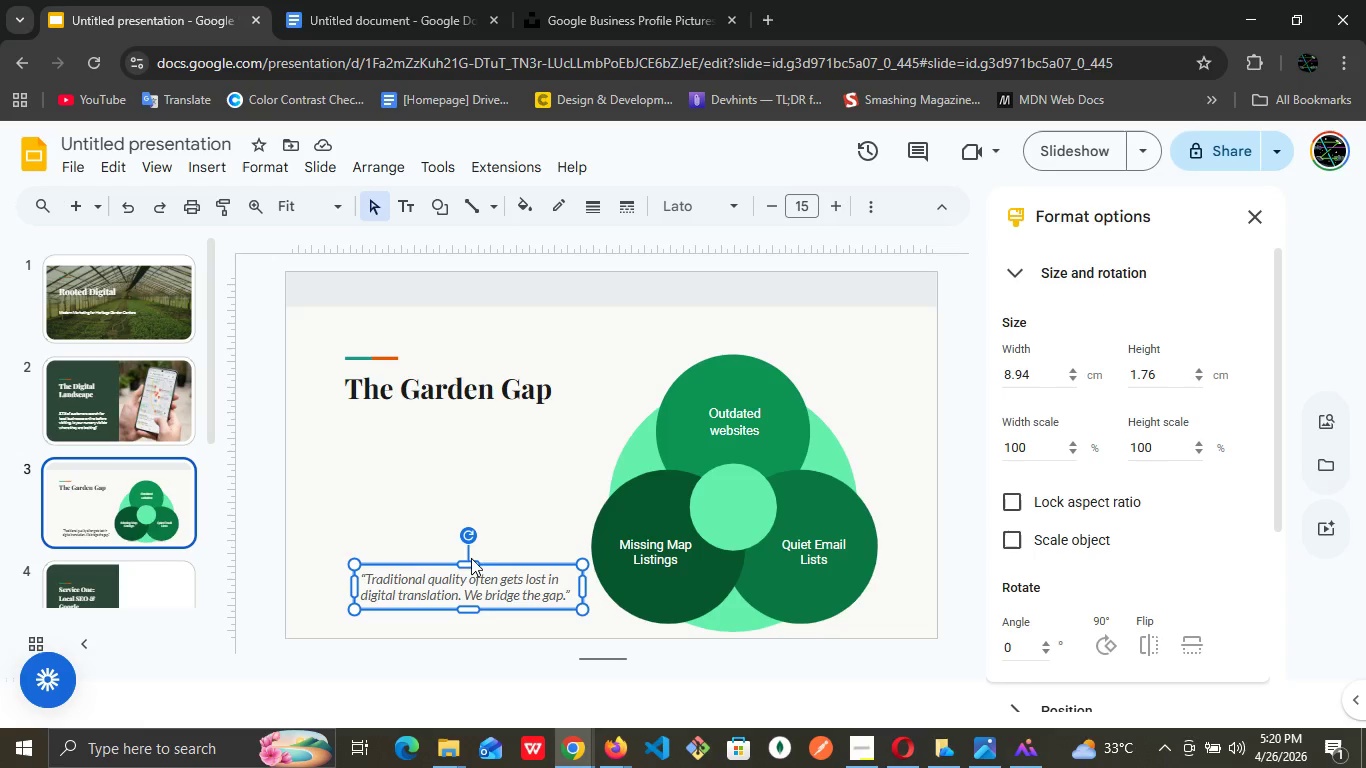 
left_click_drag(start_coordinate=[473, 559], to_coordinate=[458, 548])
 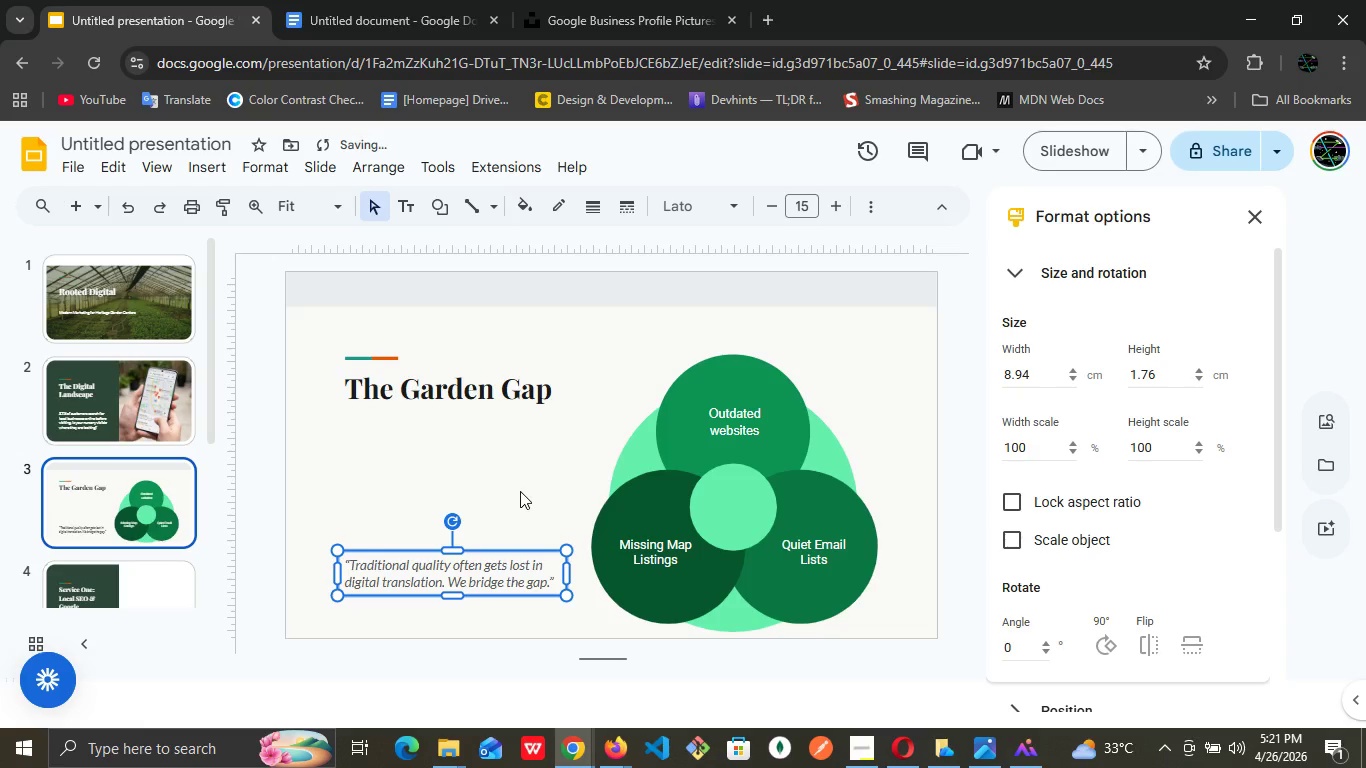 
left_click([520, 491])
 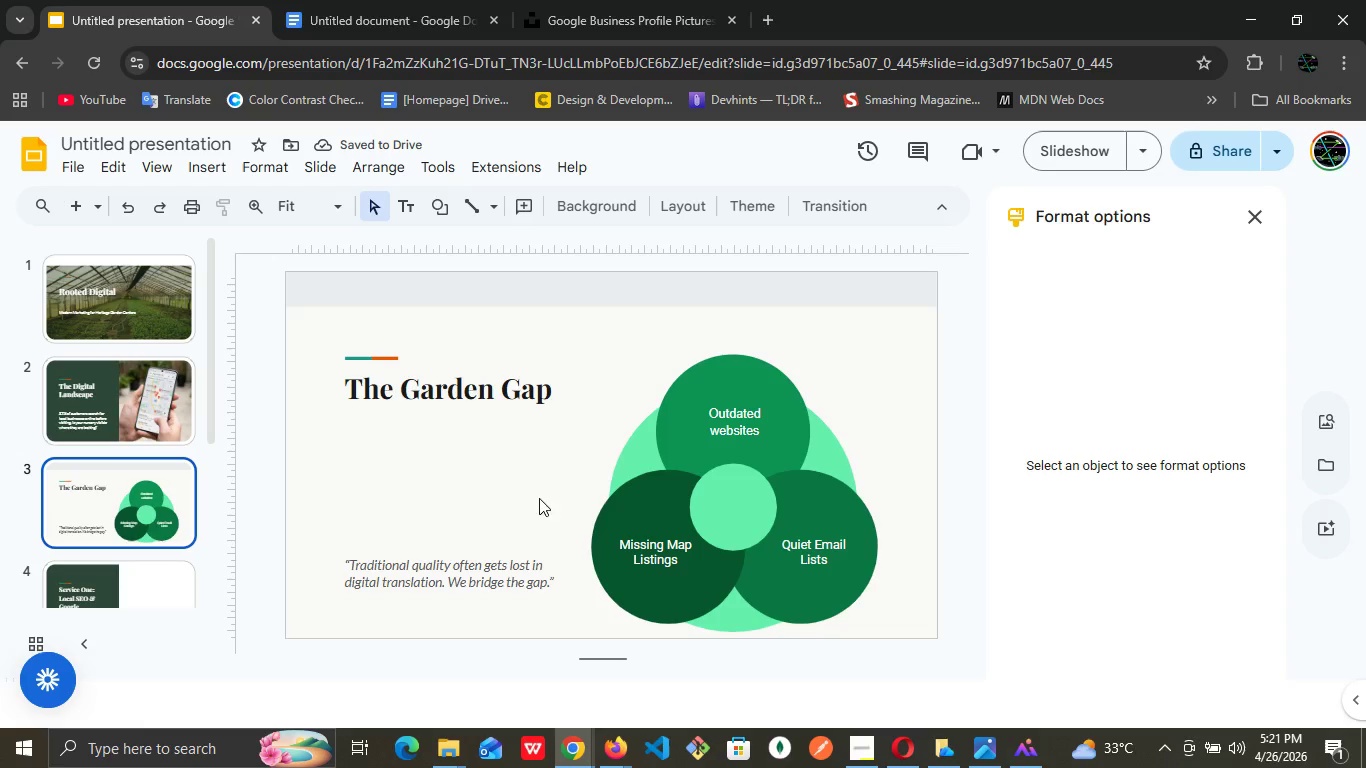 
mouse_move([527, 552])
 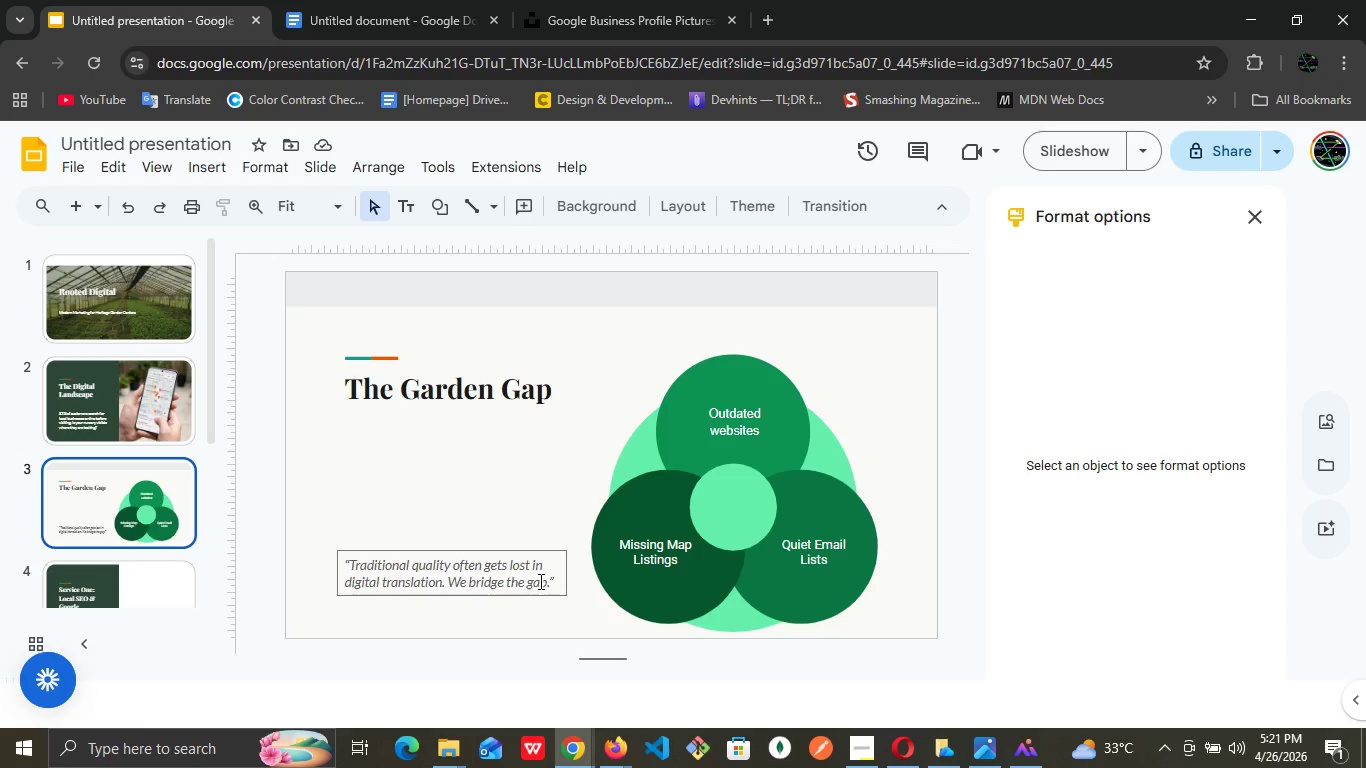 
wait(12.57)
 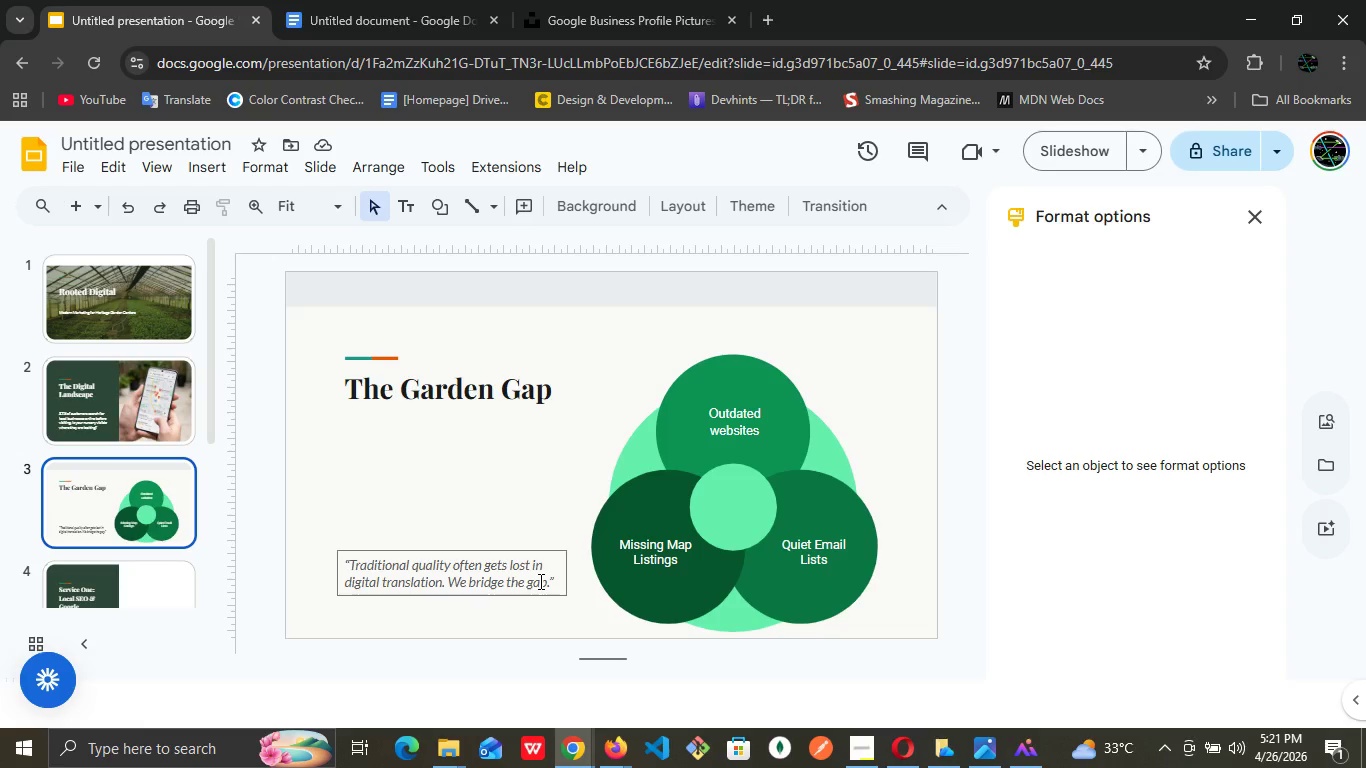 
left_click([553, 472])
 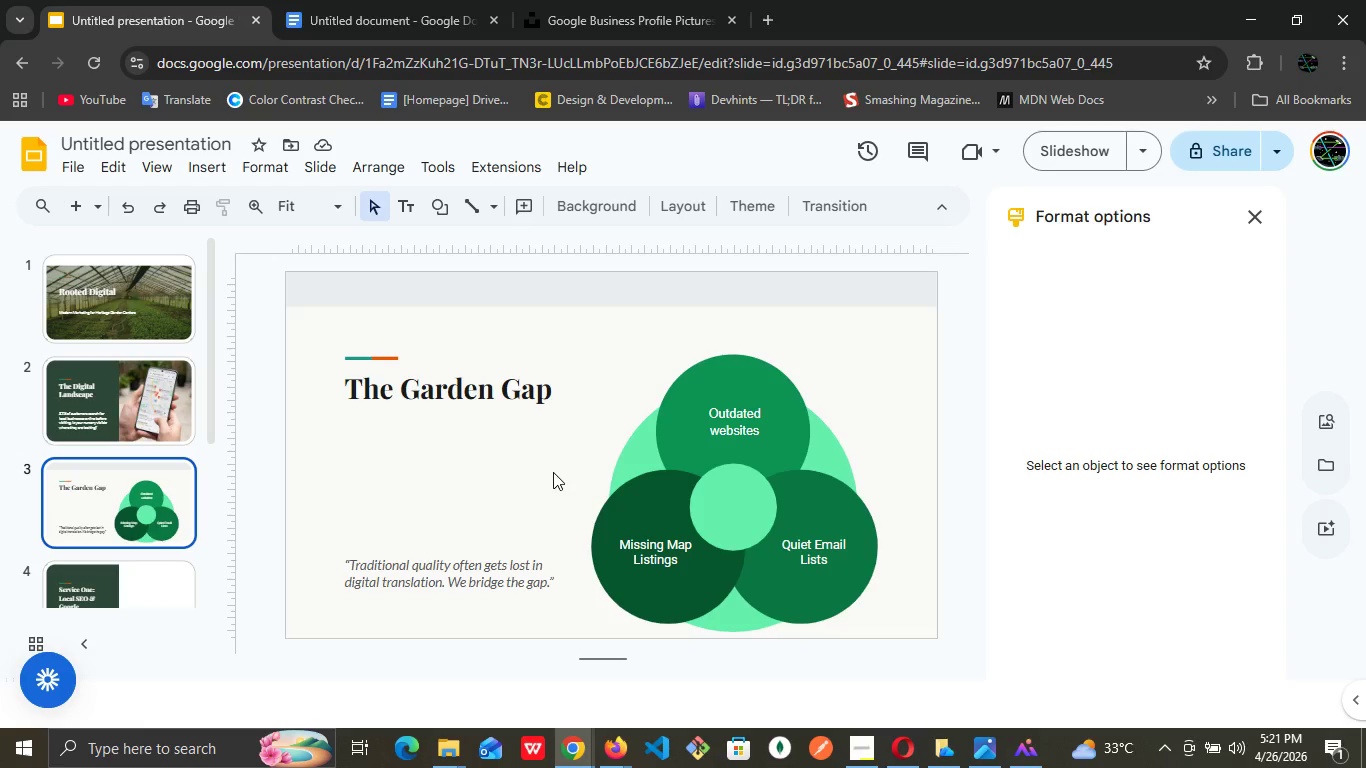 
wait(24.03)
 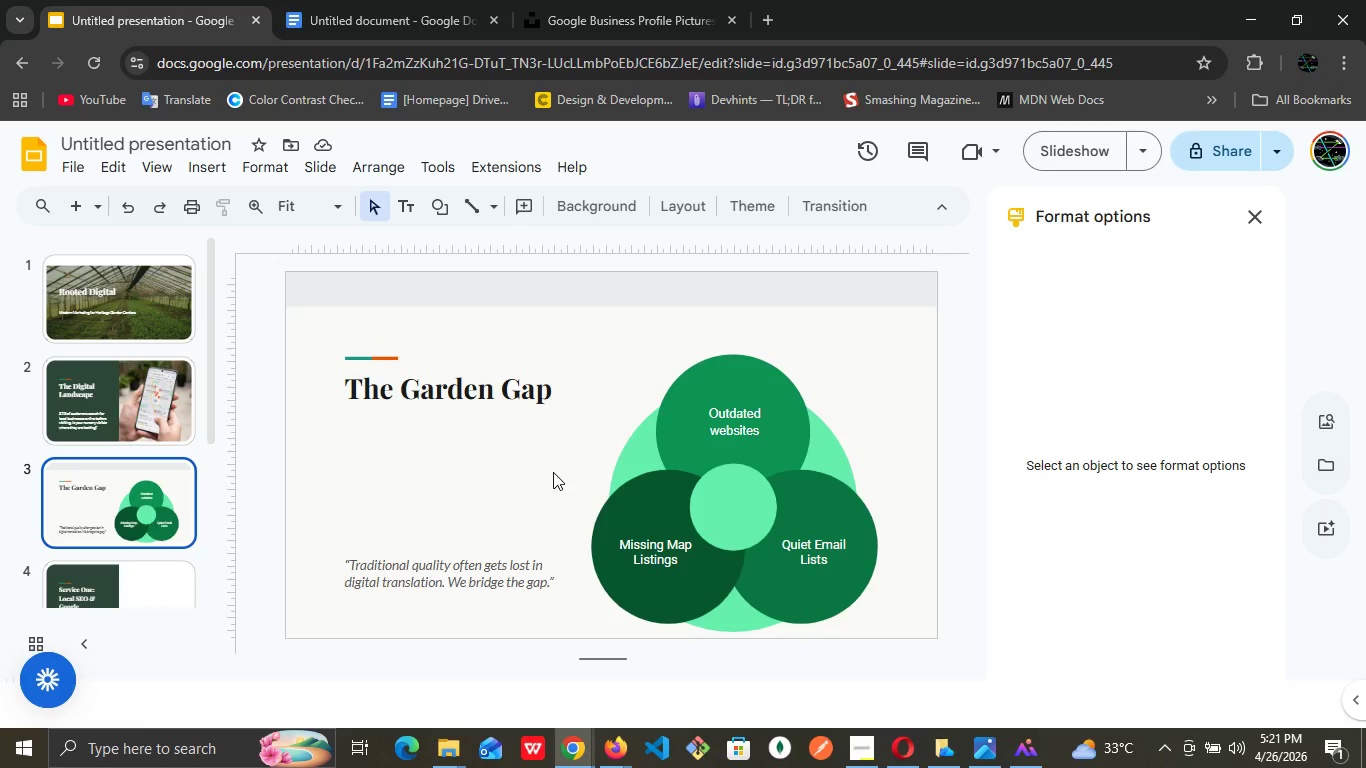 
left_click([548, 553])
 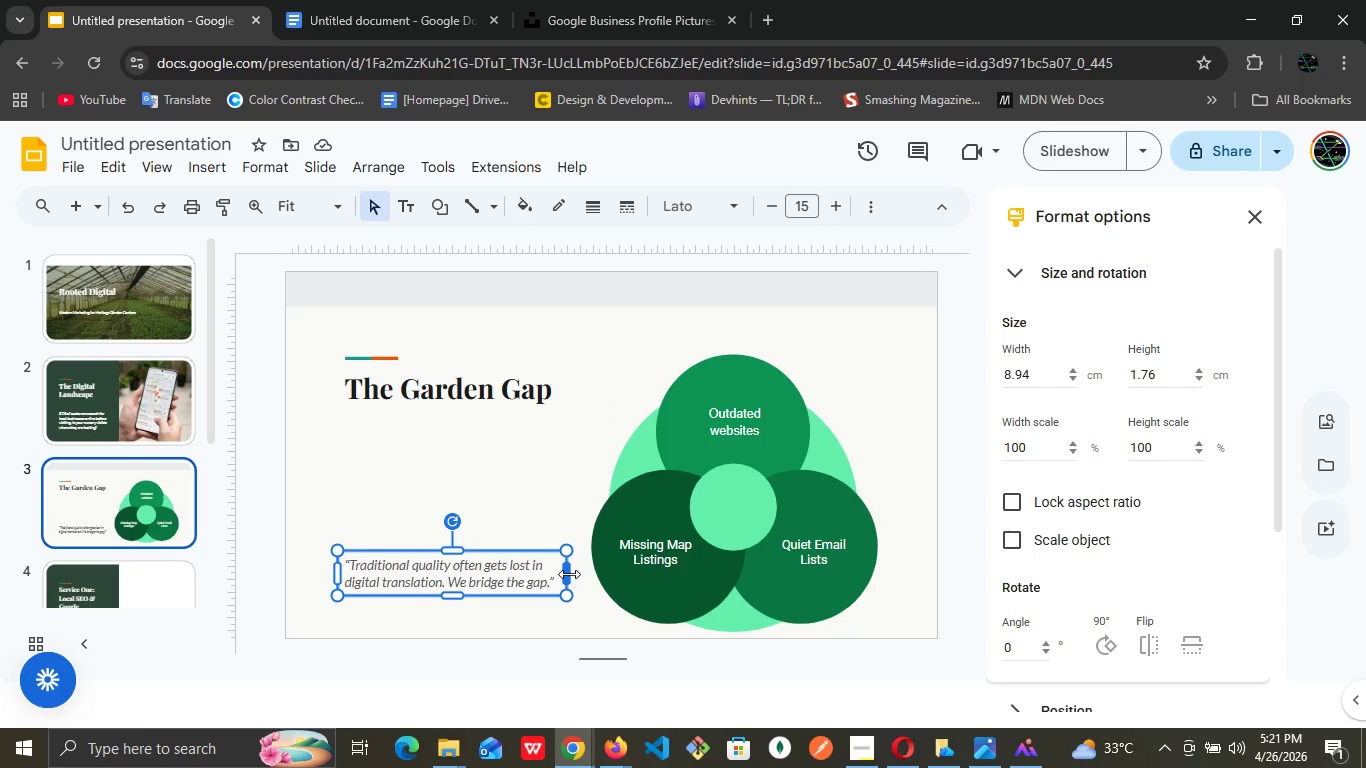 
key(ArrowDown)
 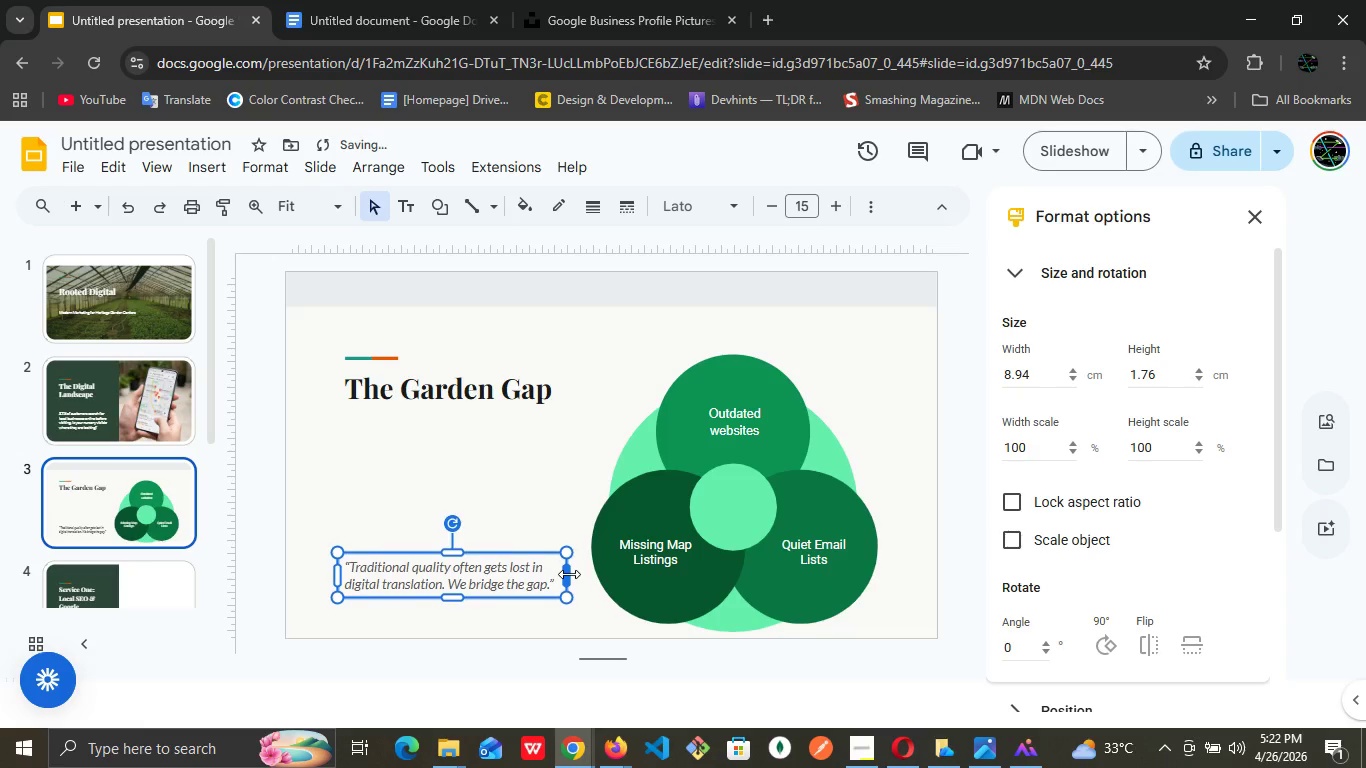 
key(ArrowDown)
 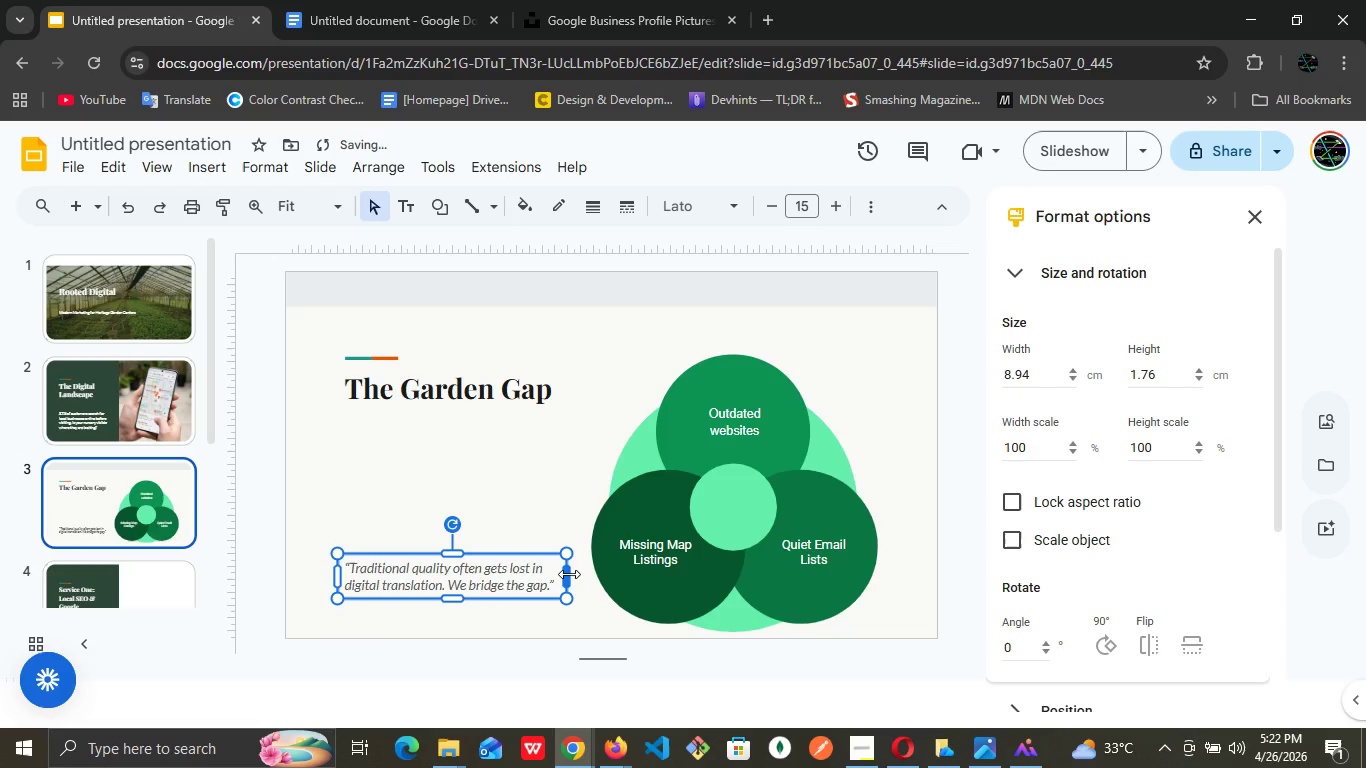 
key(ArrowDown)
 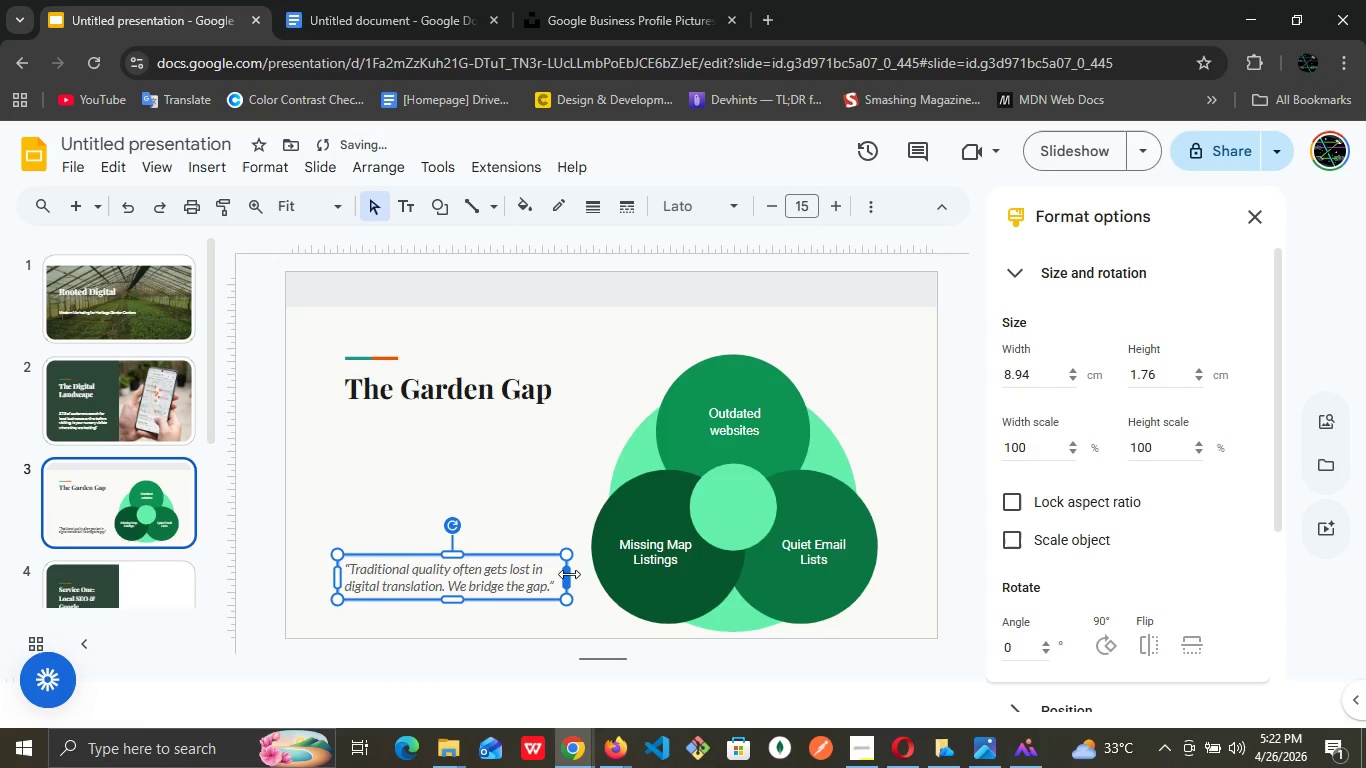 
key(ArrowDown)
 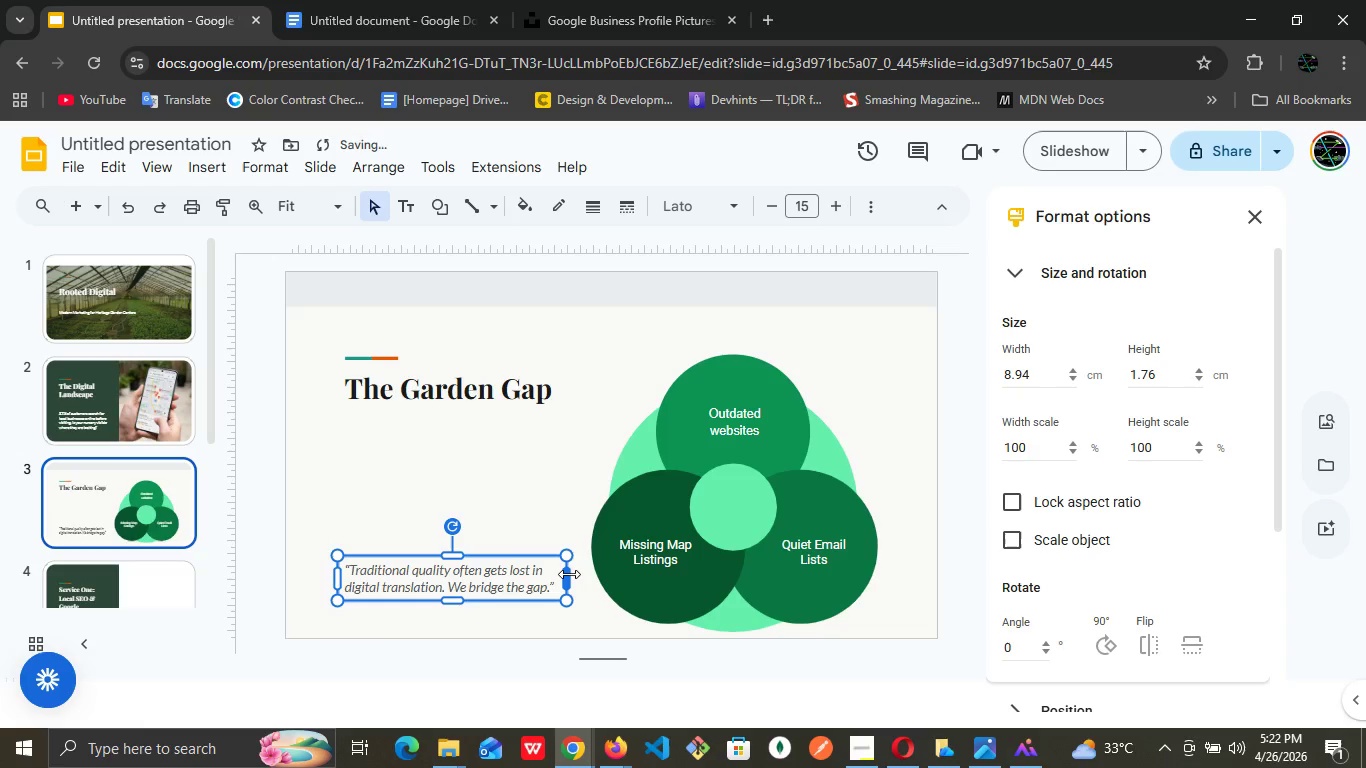 
key(ArrowDown)
 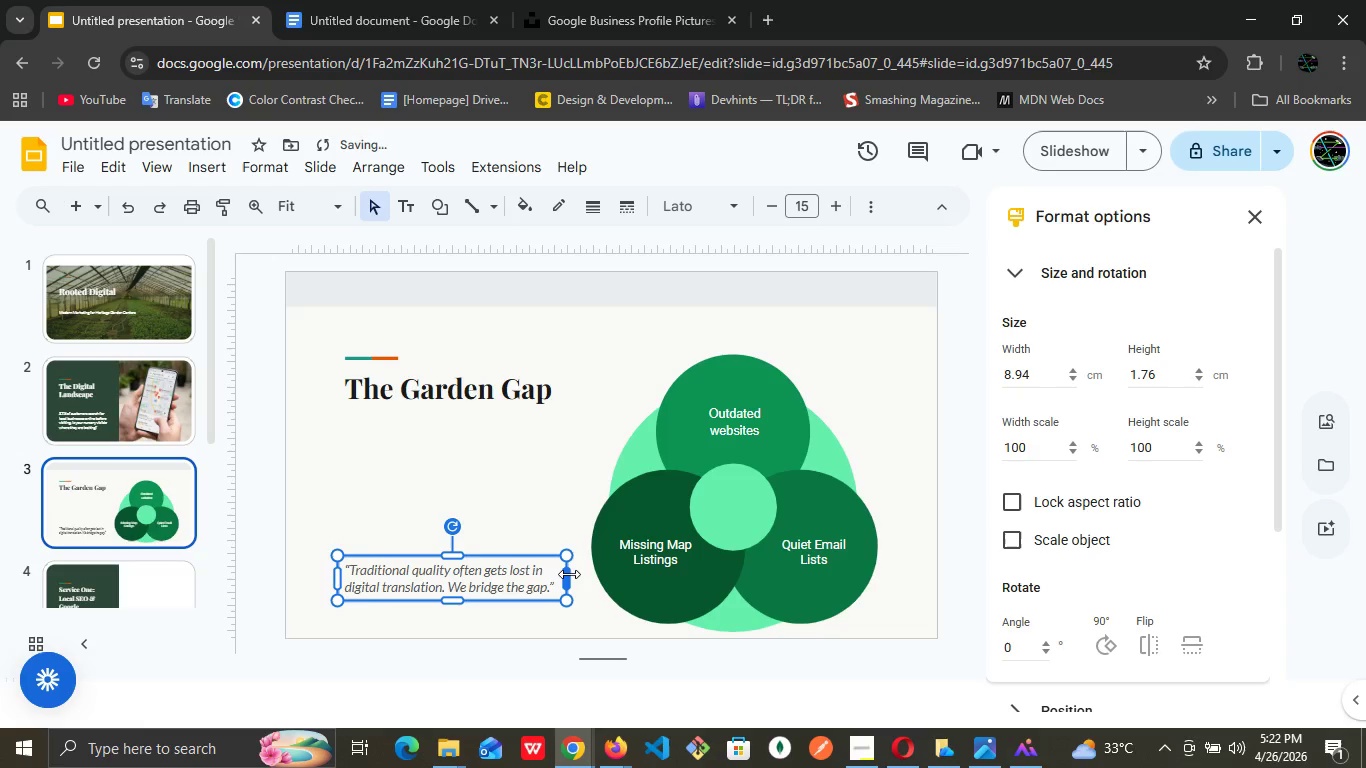 
key(ArrowDown)
 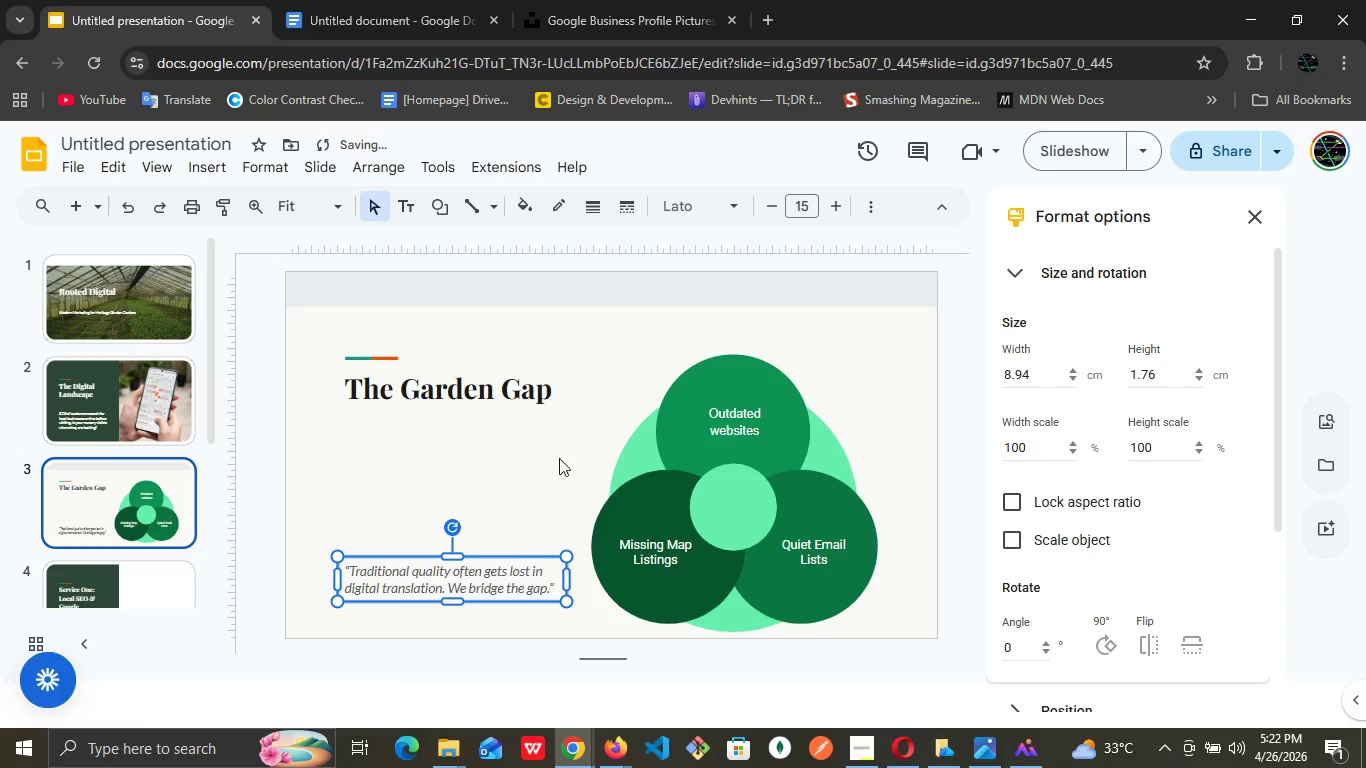 
left_click([593, 427])
 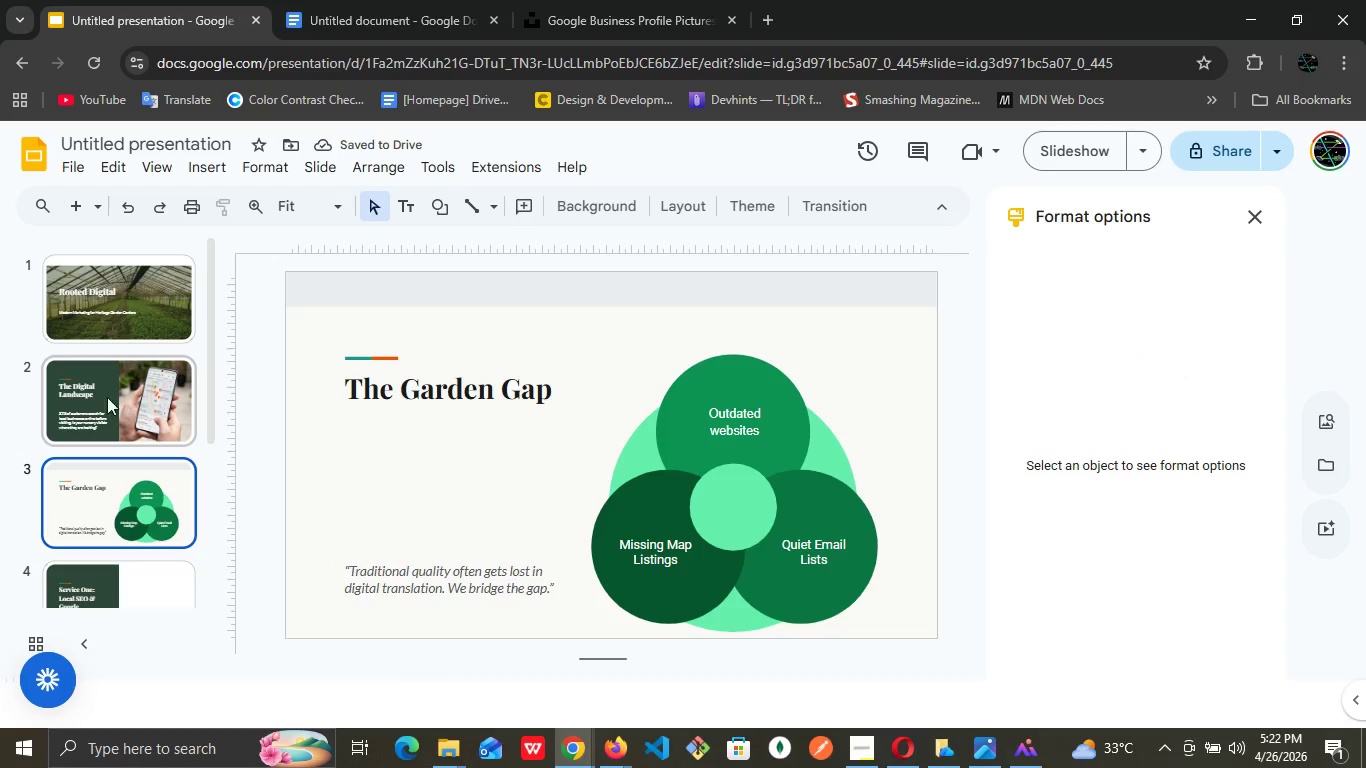 
left_click([139, 408])
 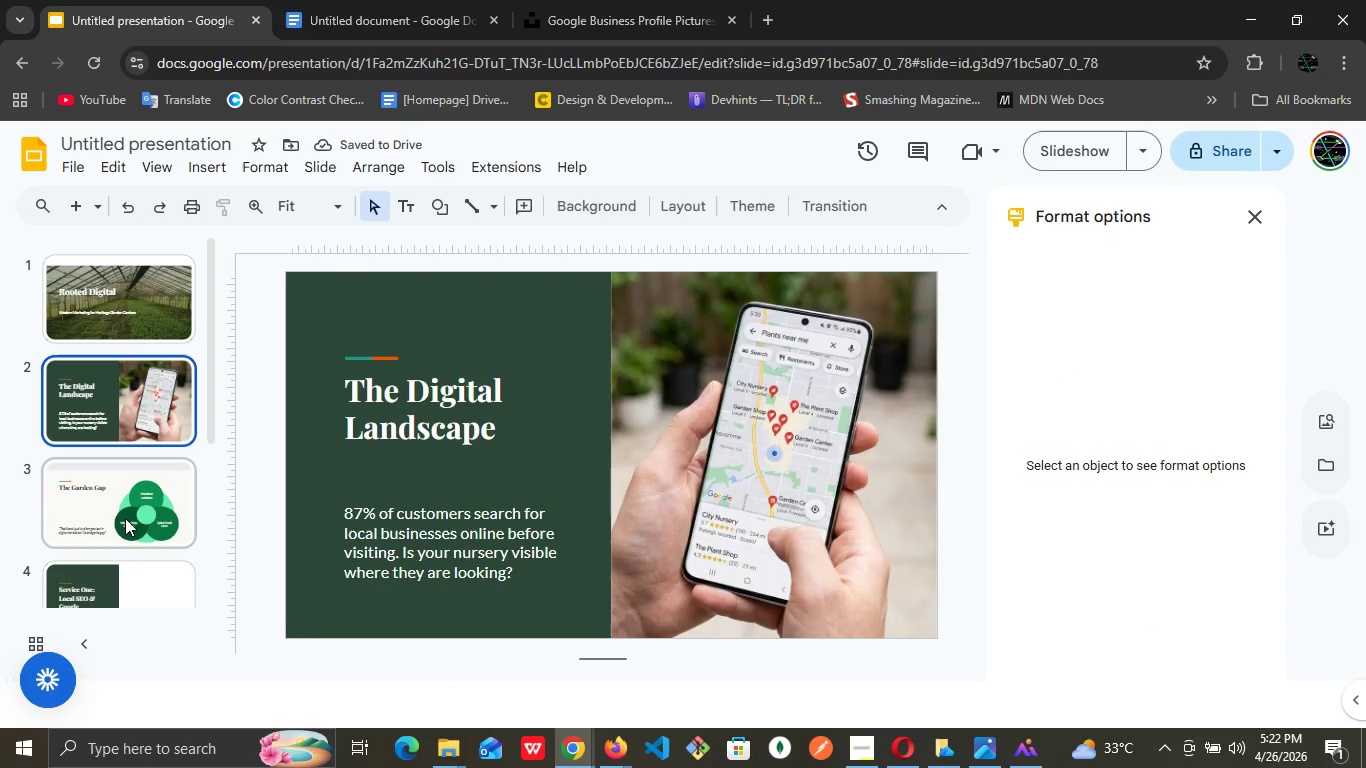 
left_click([125, 518])
 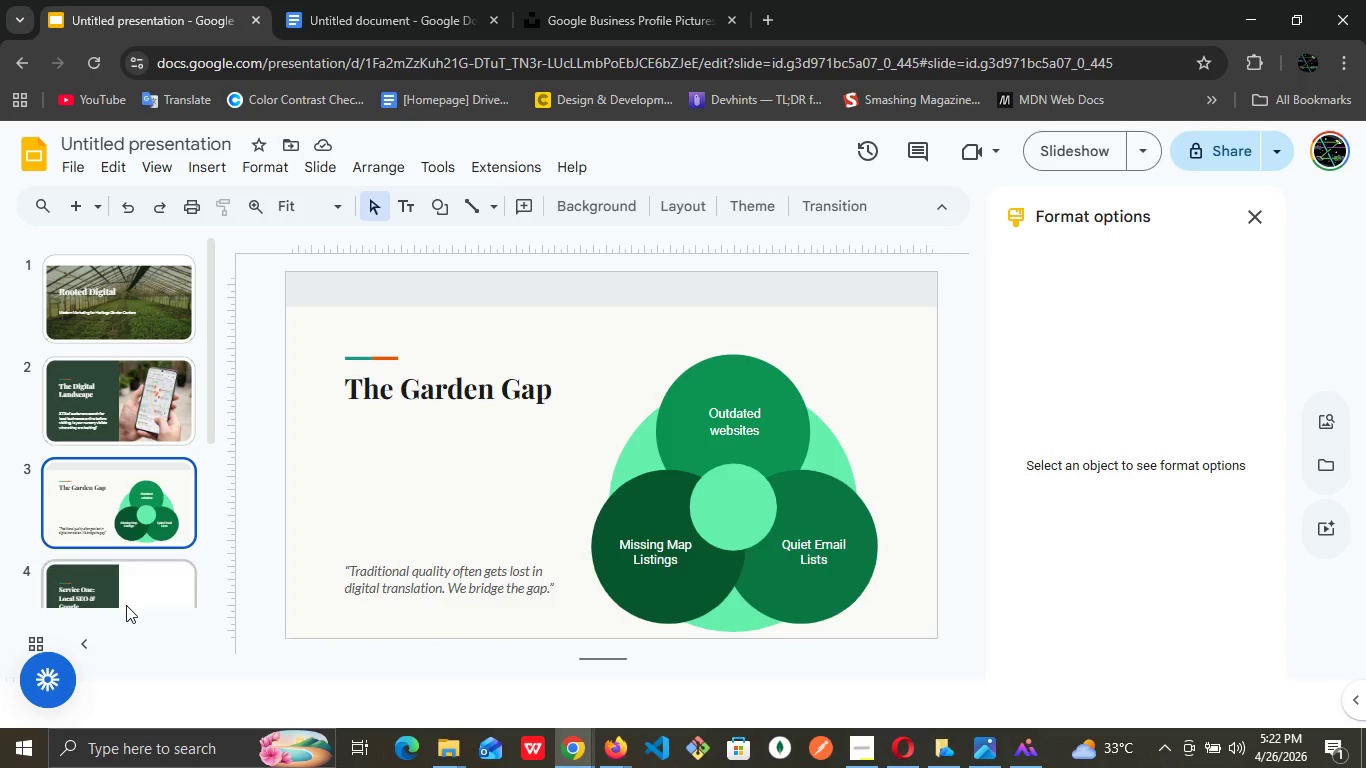 
left_click([136, 582])
 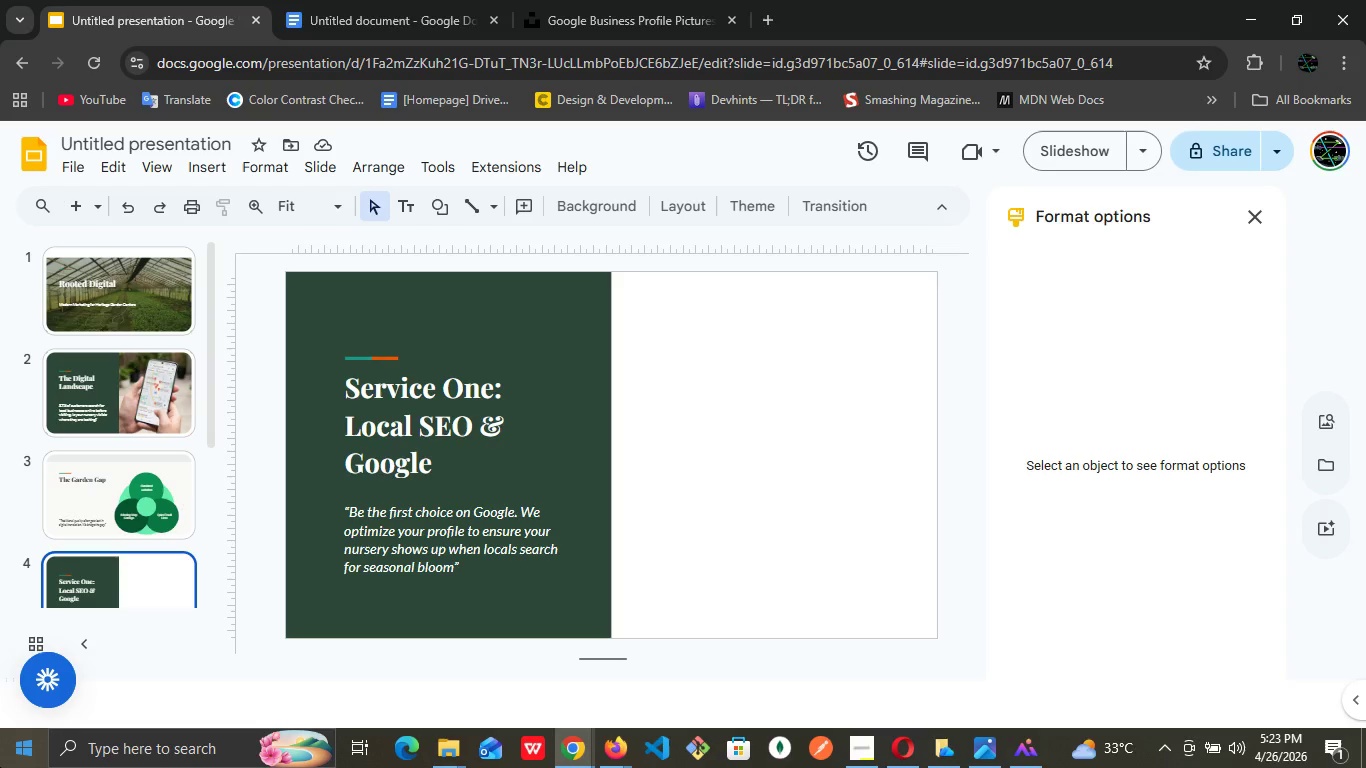 
wait(101.55)
 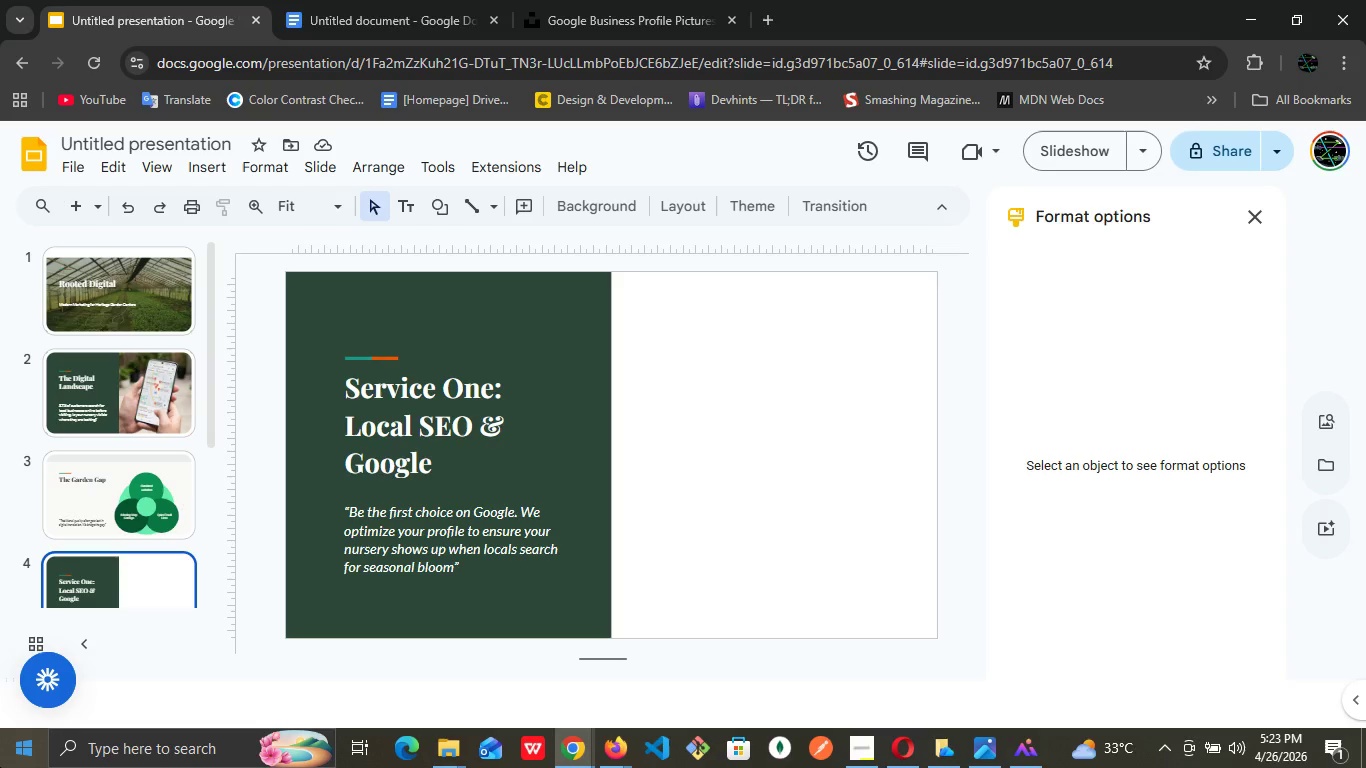 
left_click([155, 481])
 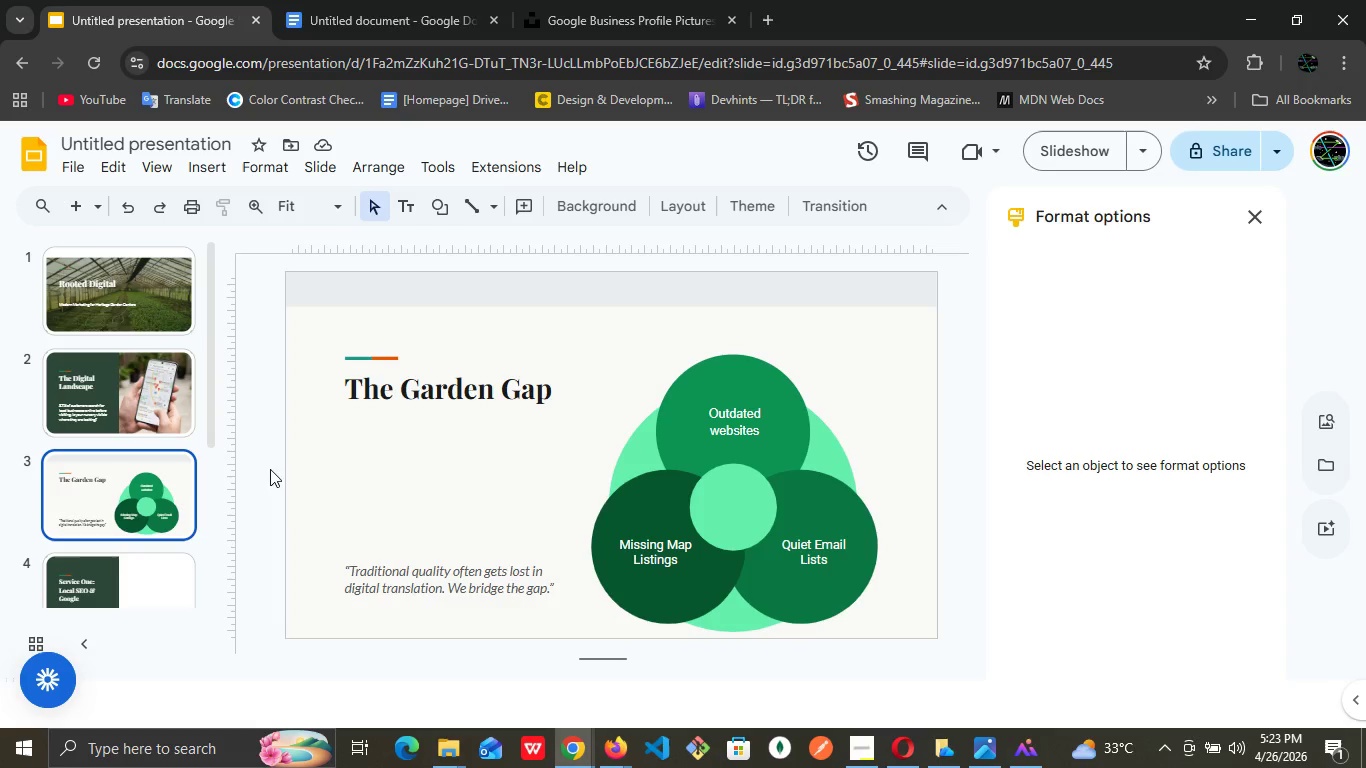 
left_click([166, 403])
 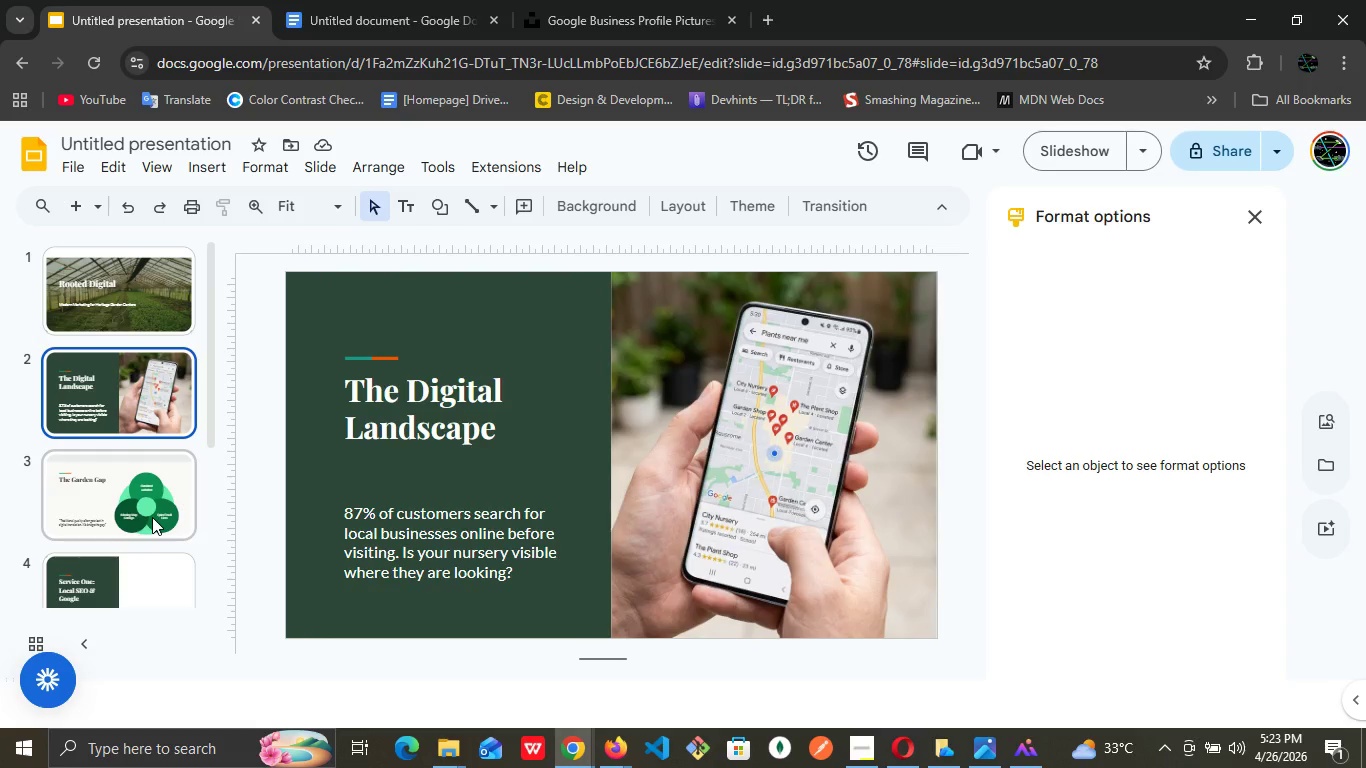 
left_click([152, 517])
 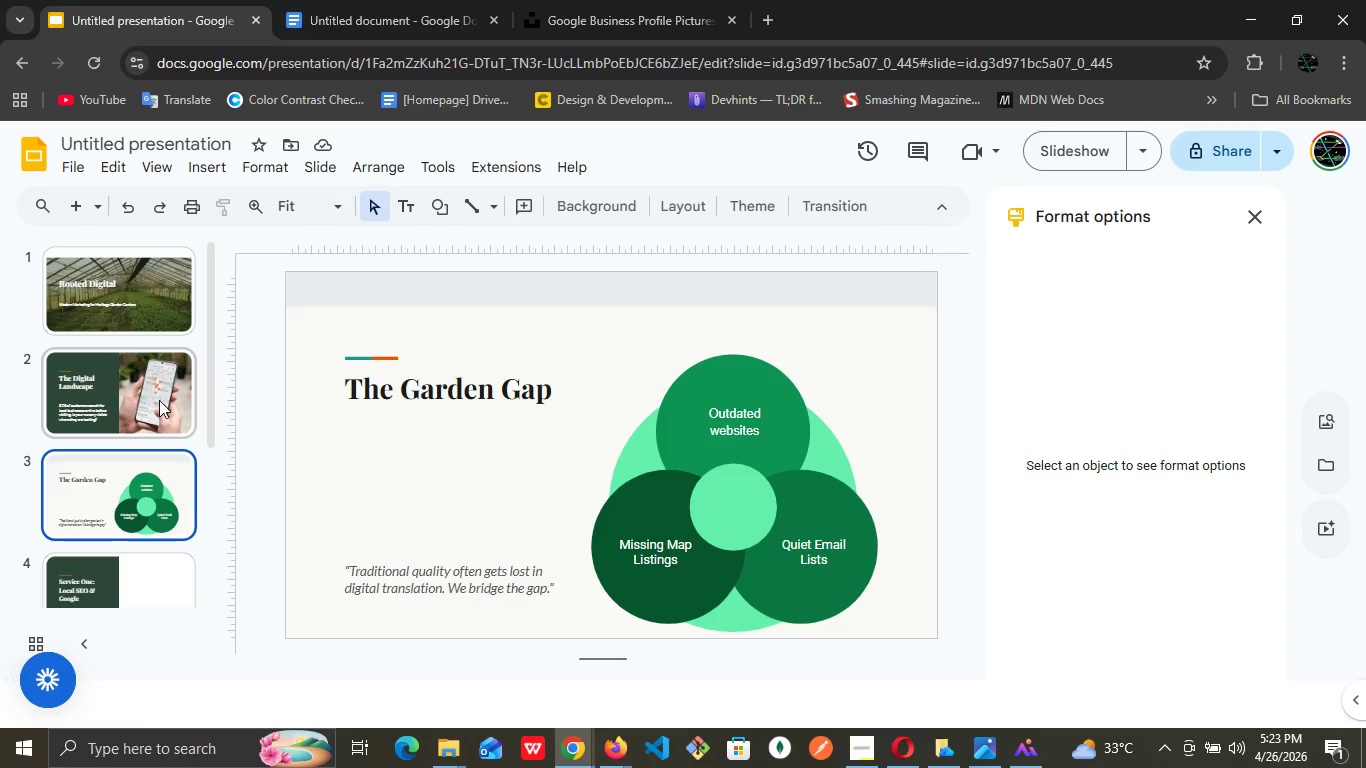 
left_click([158, 400])
 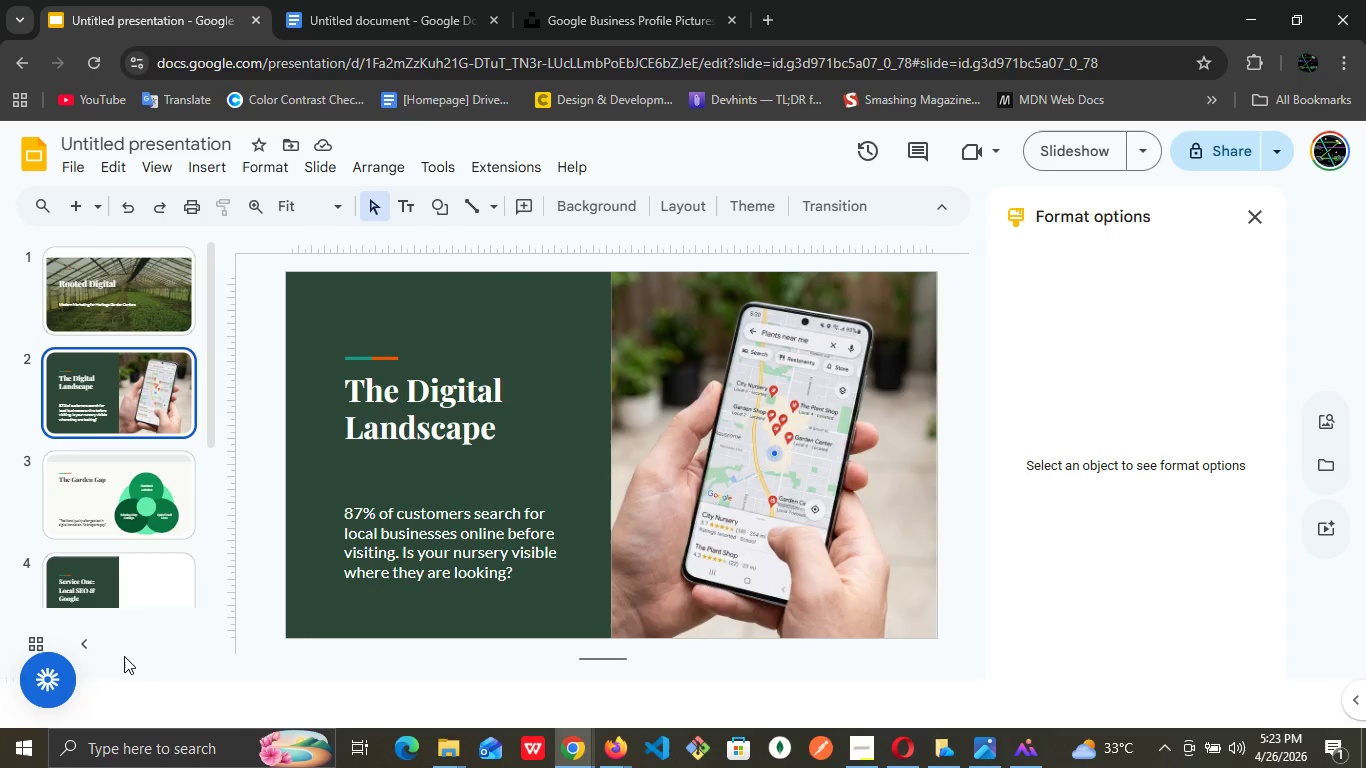 
mouse_move([21, 769])
 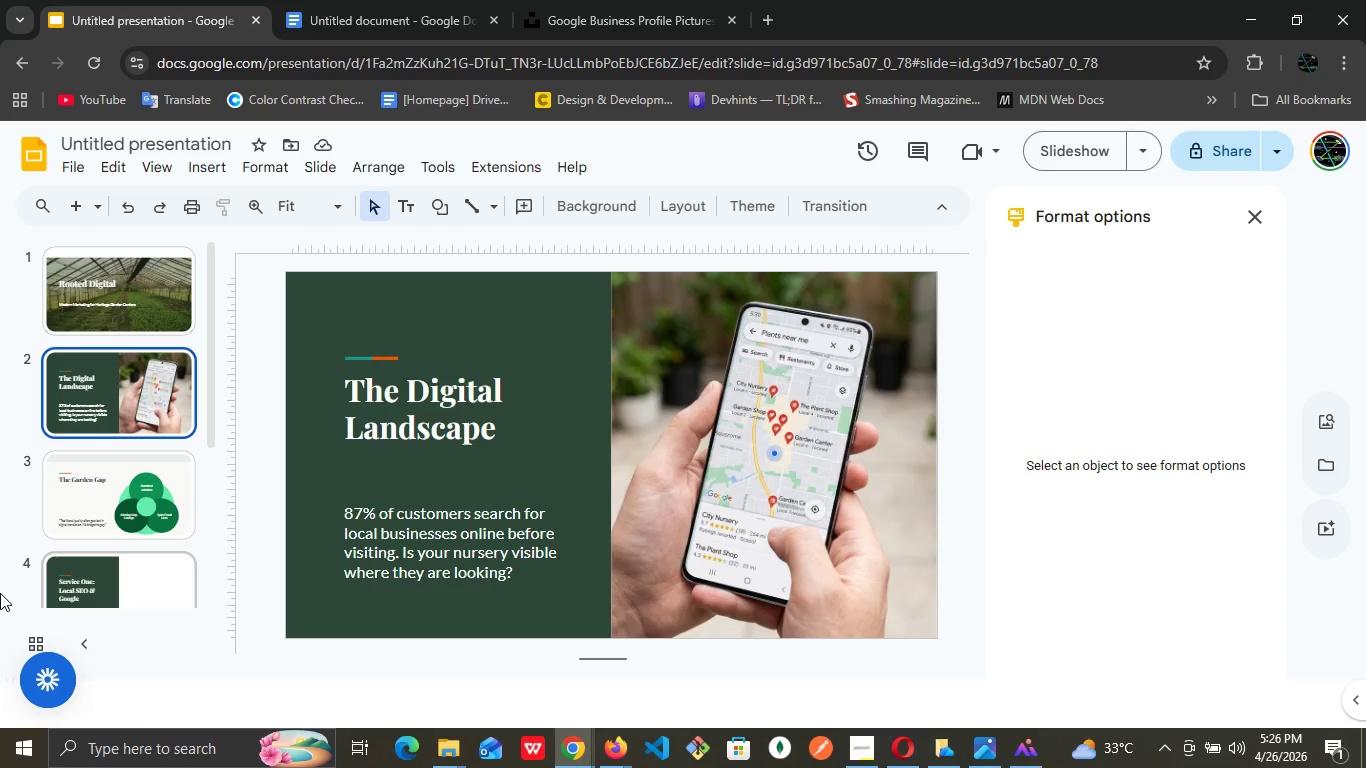 
wait(150.4)
 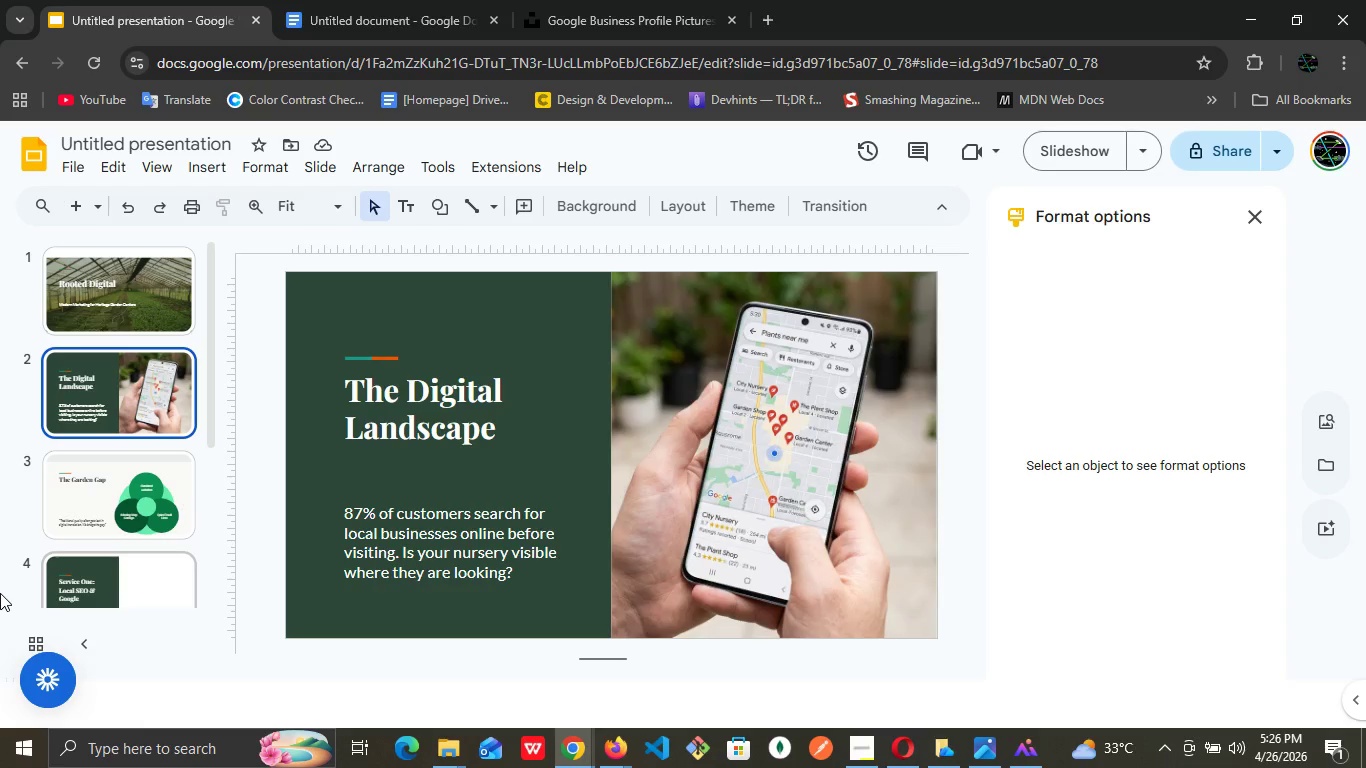 
left_click([419, 542])
 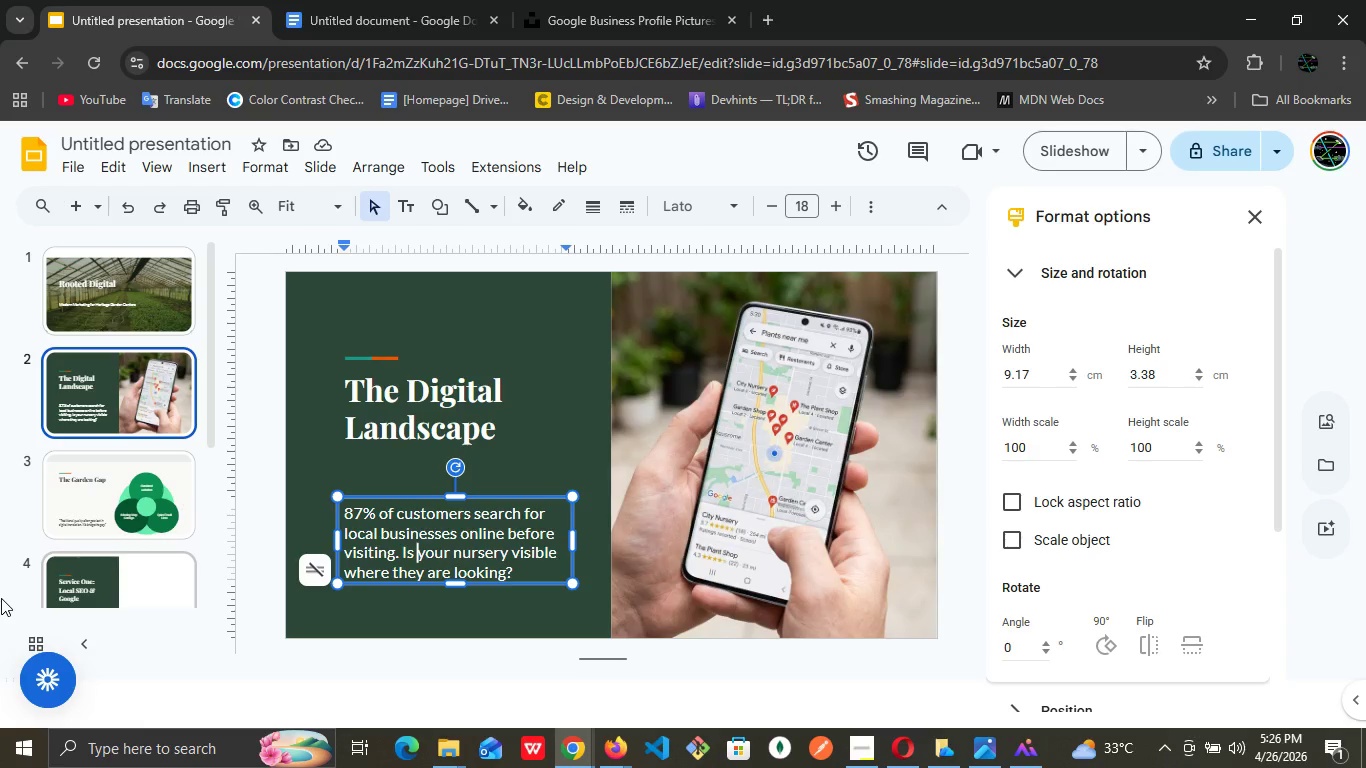 
wait(11.33)
 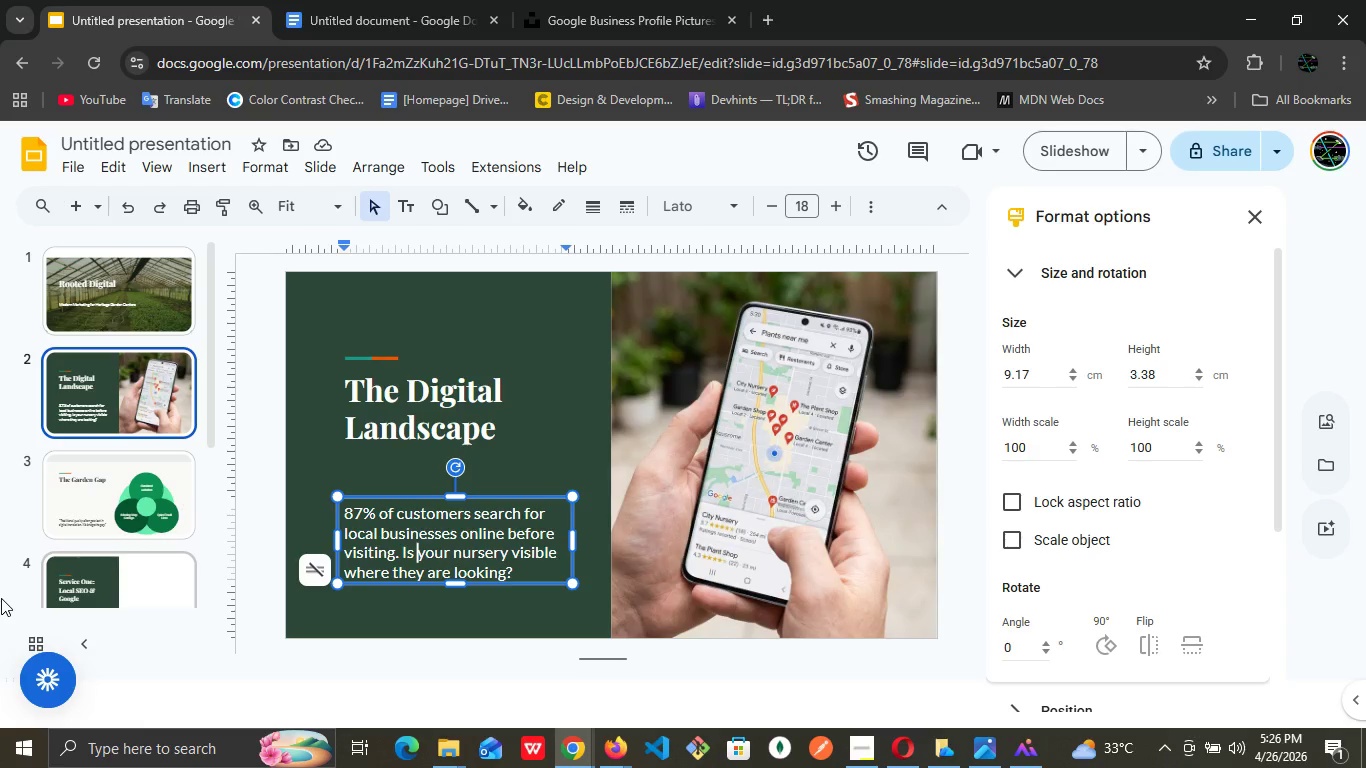 
left_click([417, 471])
 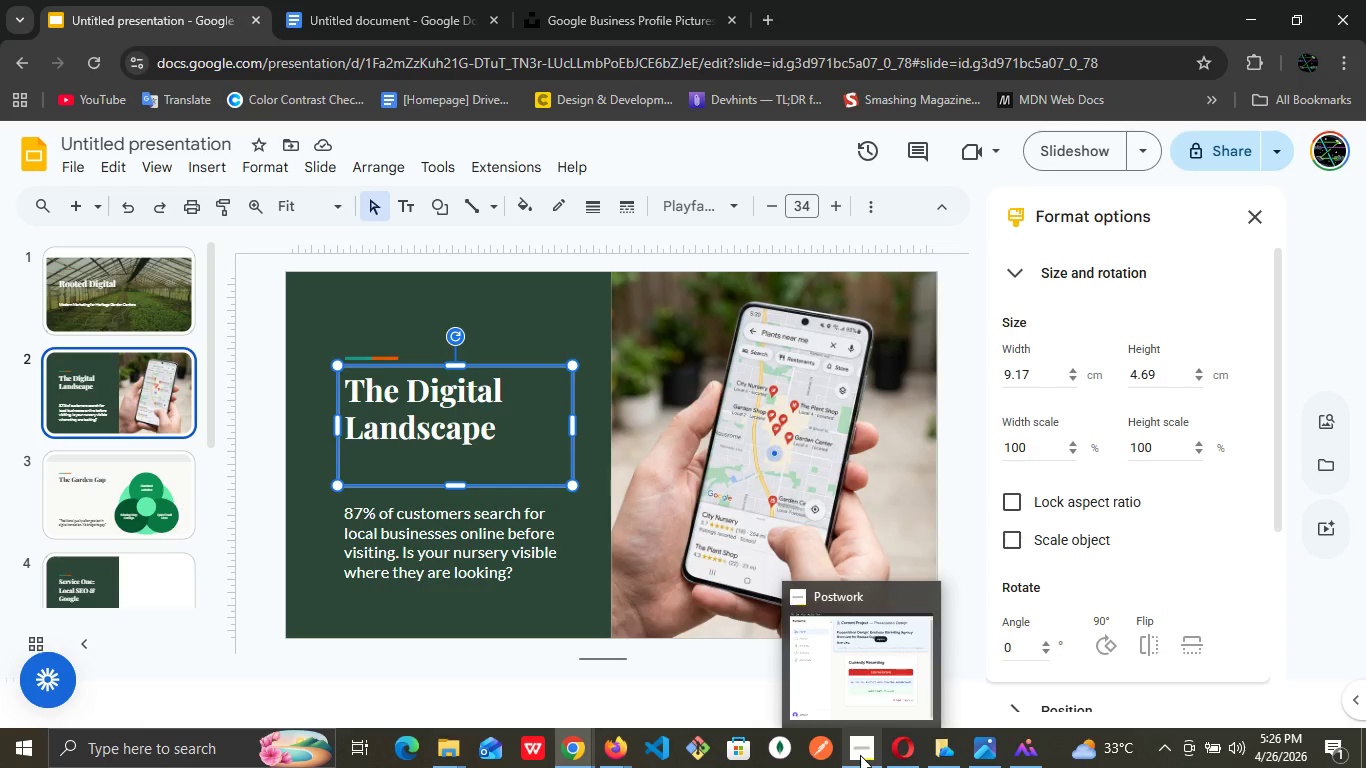 
left_click([911, 655])